 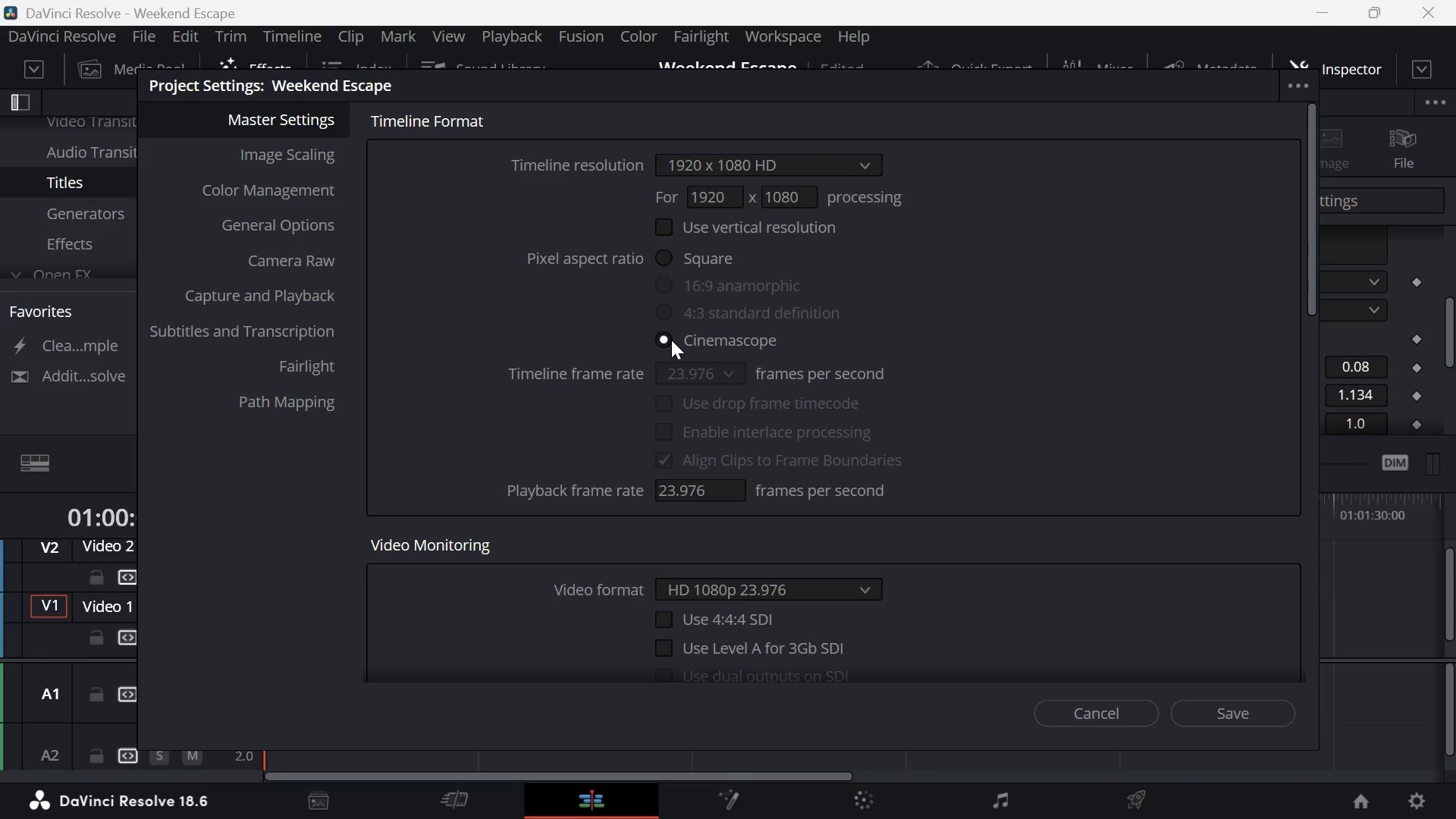 
left_click([671, 340])
 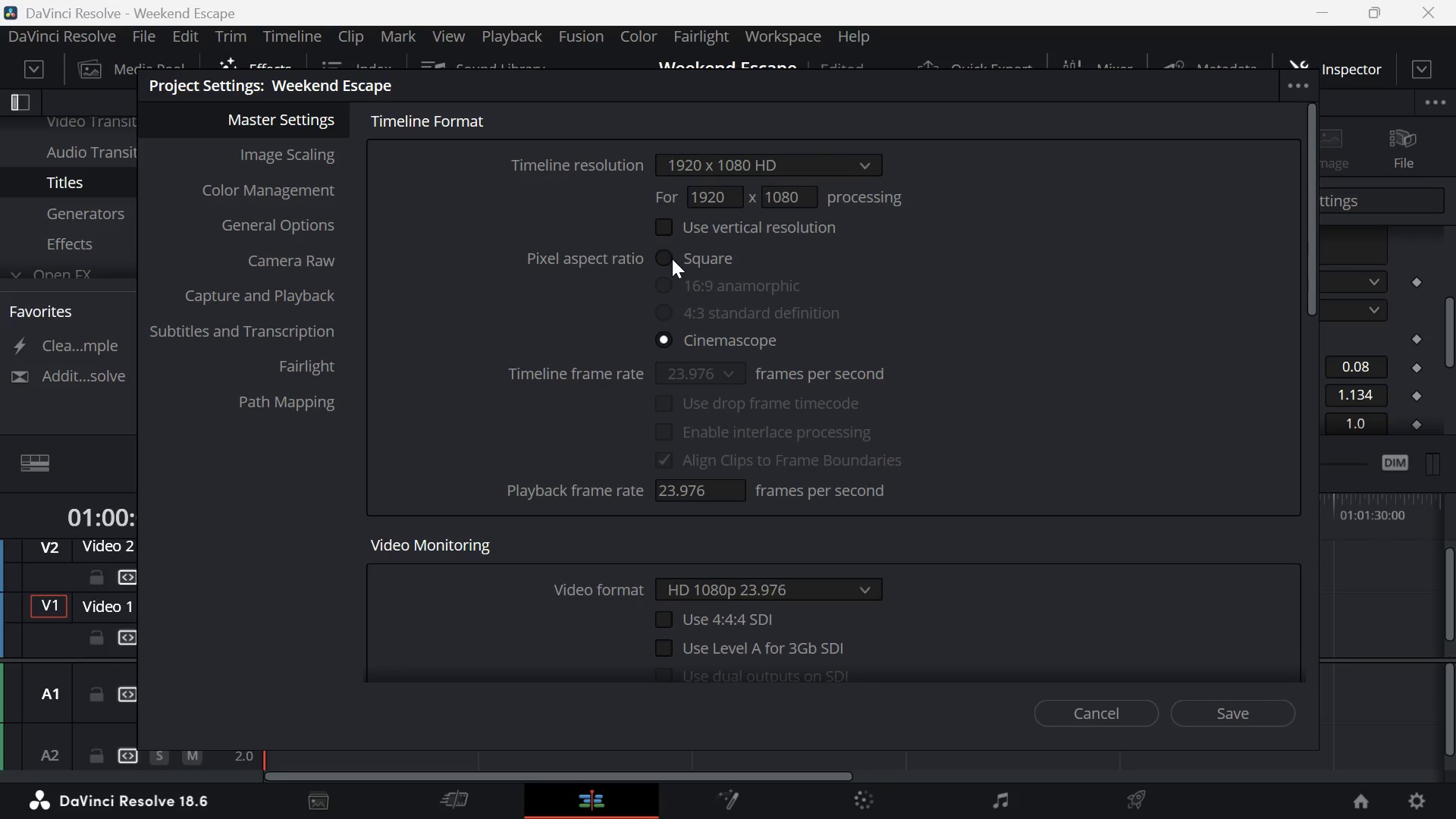 
left_click([672, 259])
 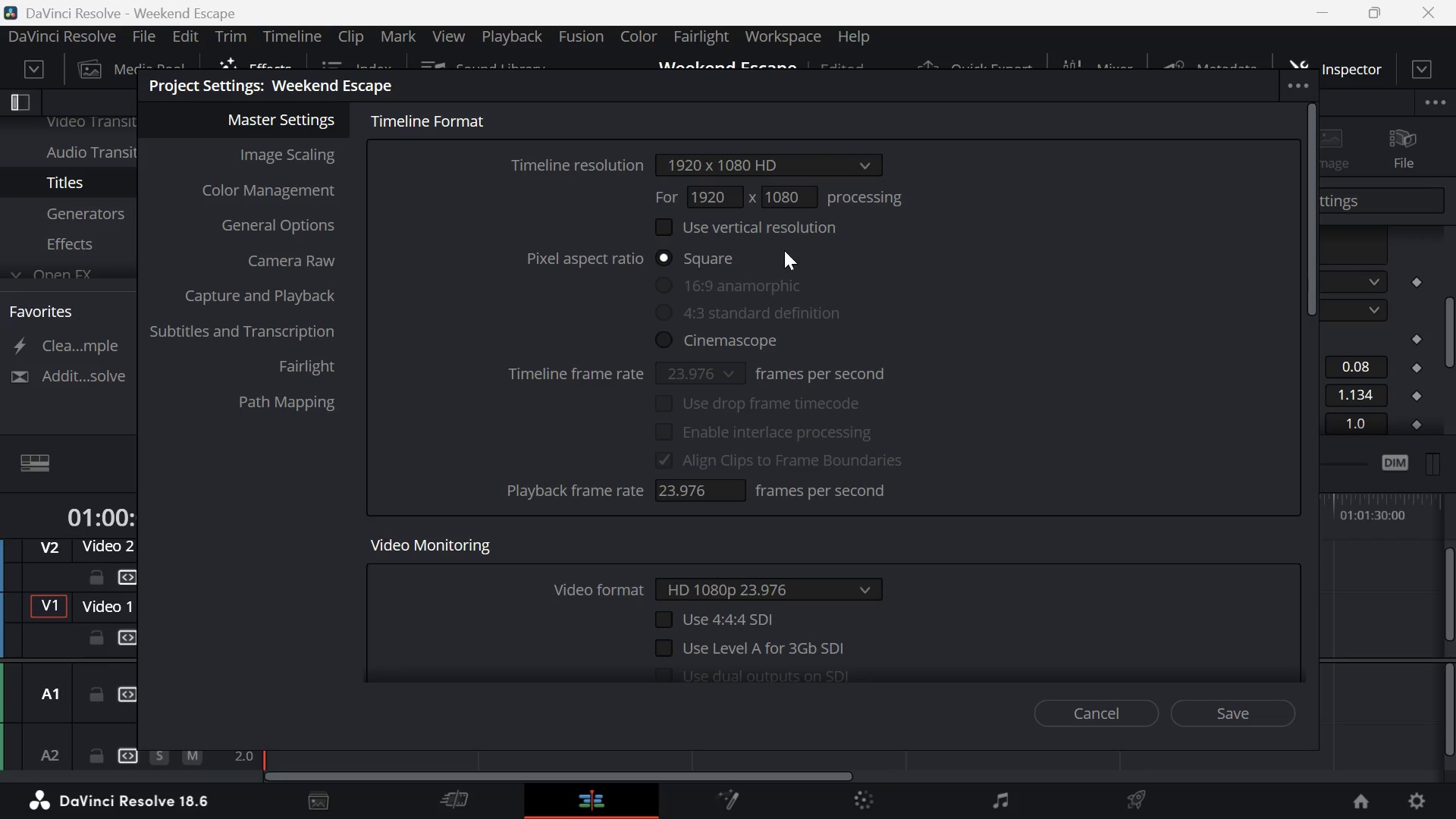 
scroll: coordinate [959, 281], scroll_direction: down, amount: 21.0
 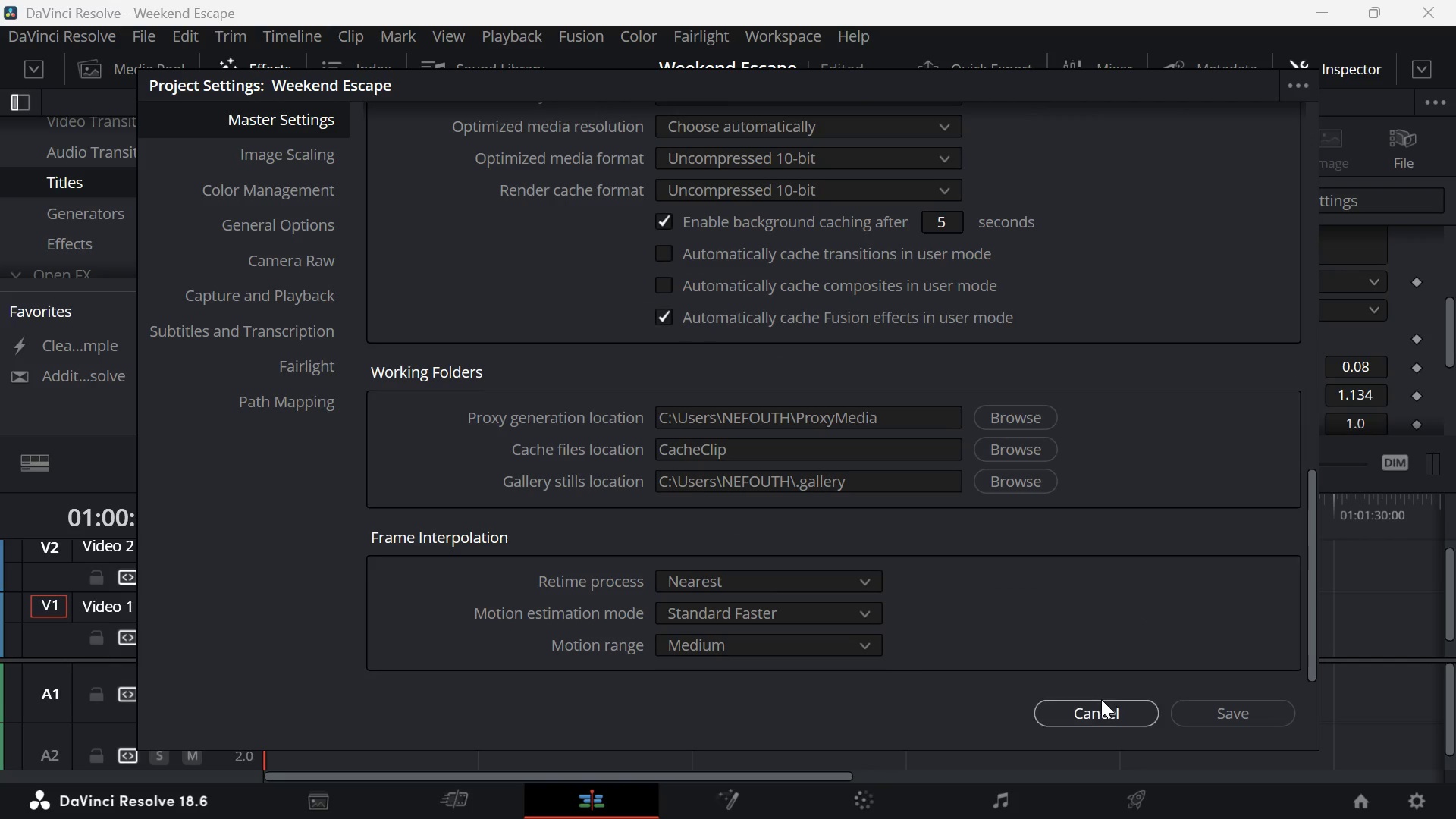 
left_click([1099, 703])
 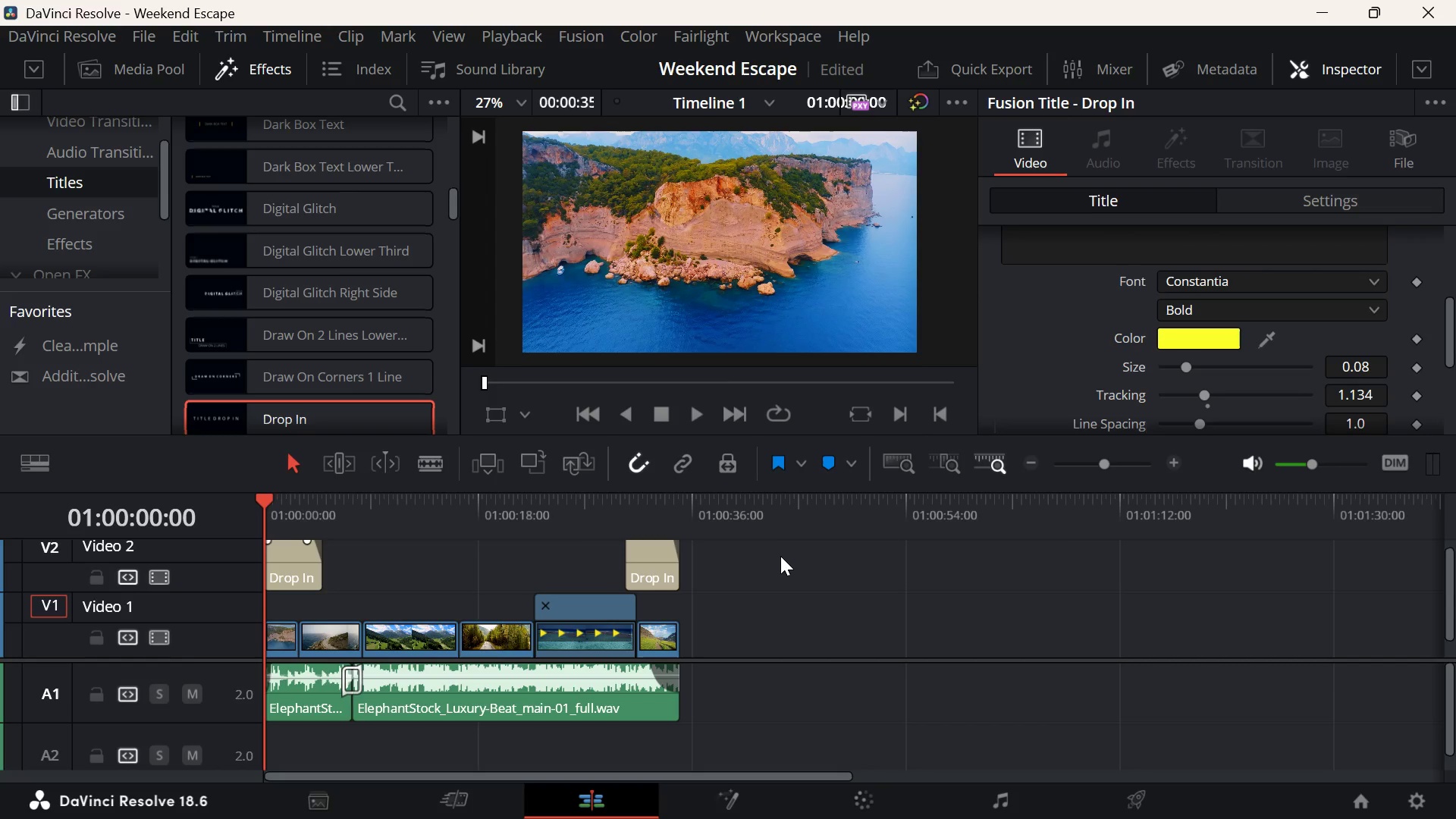 
wait(64.8)
 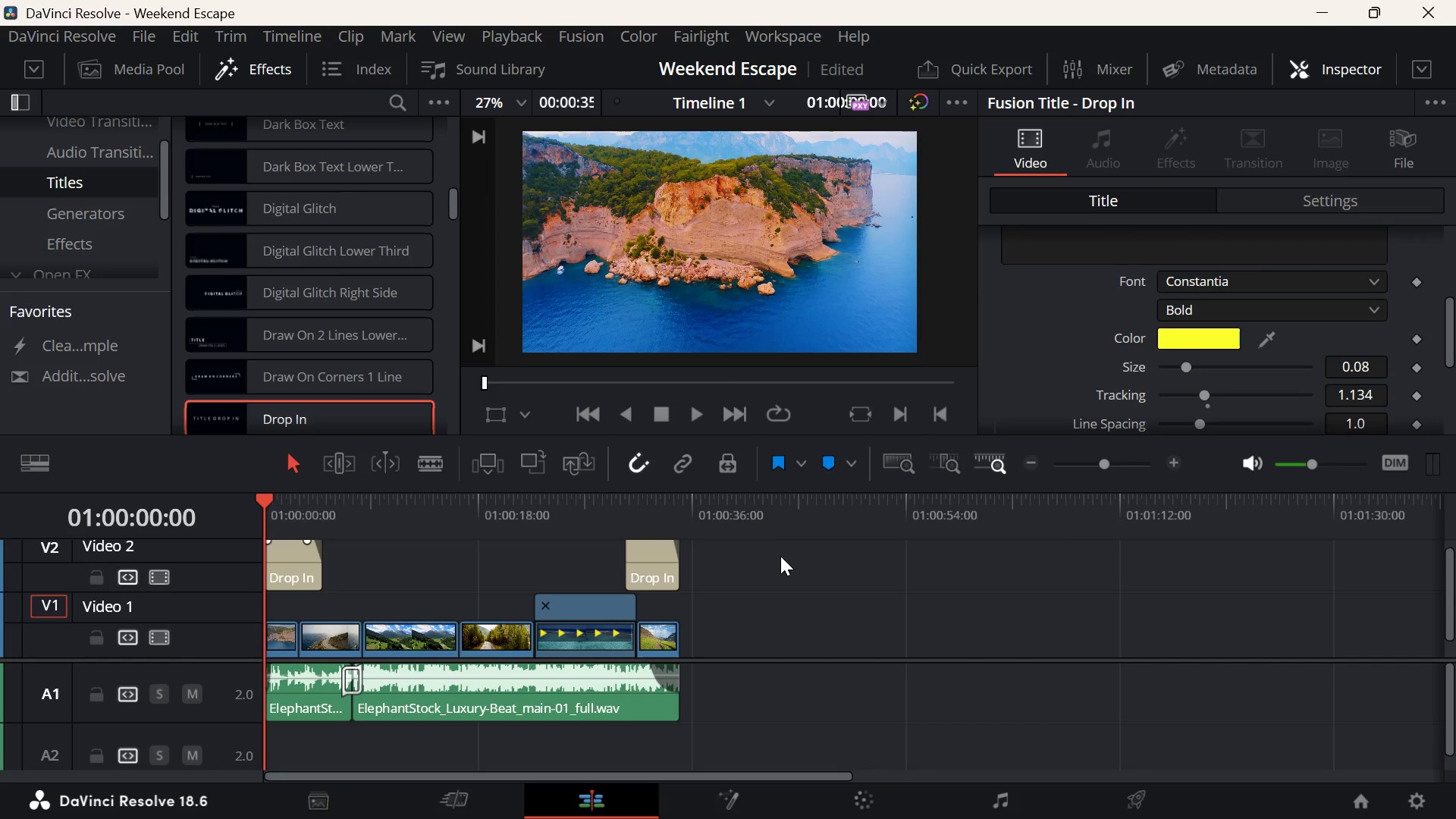 
left_click([373, 521])
 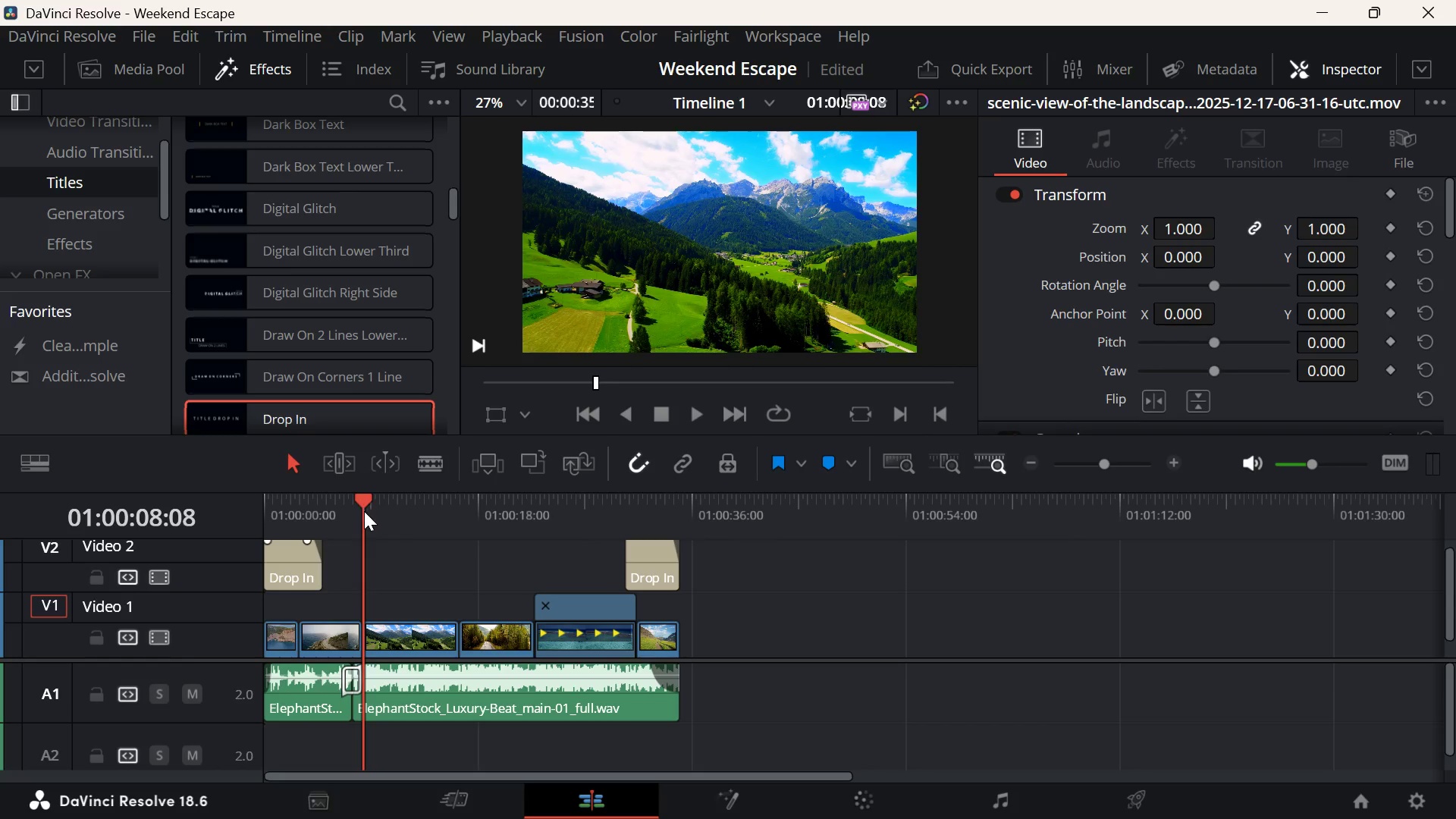 
left_click_drag(start_coordinate=[364, 511], to_coordinate=[273, 533])
 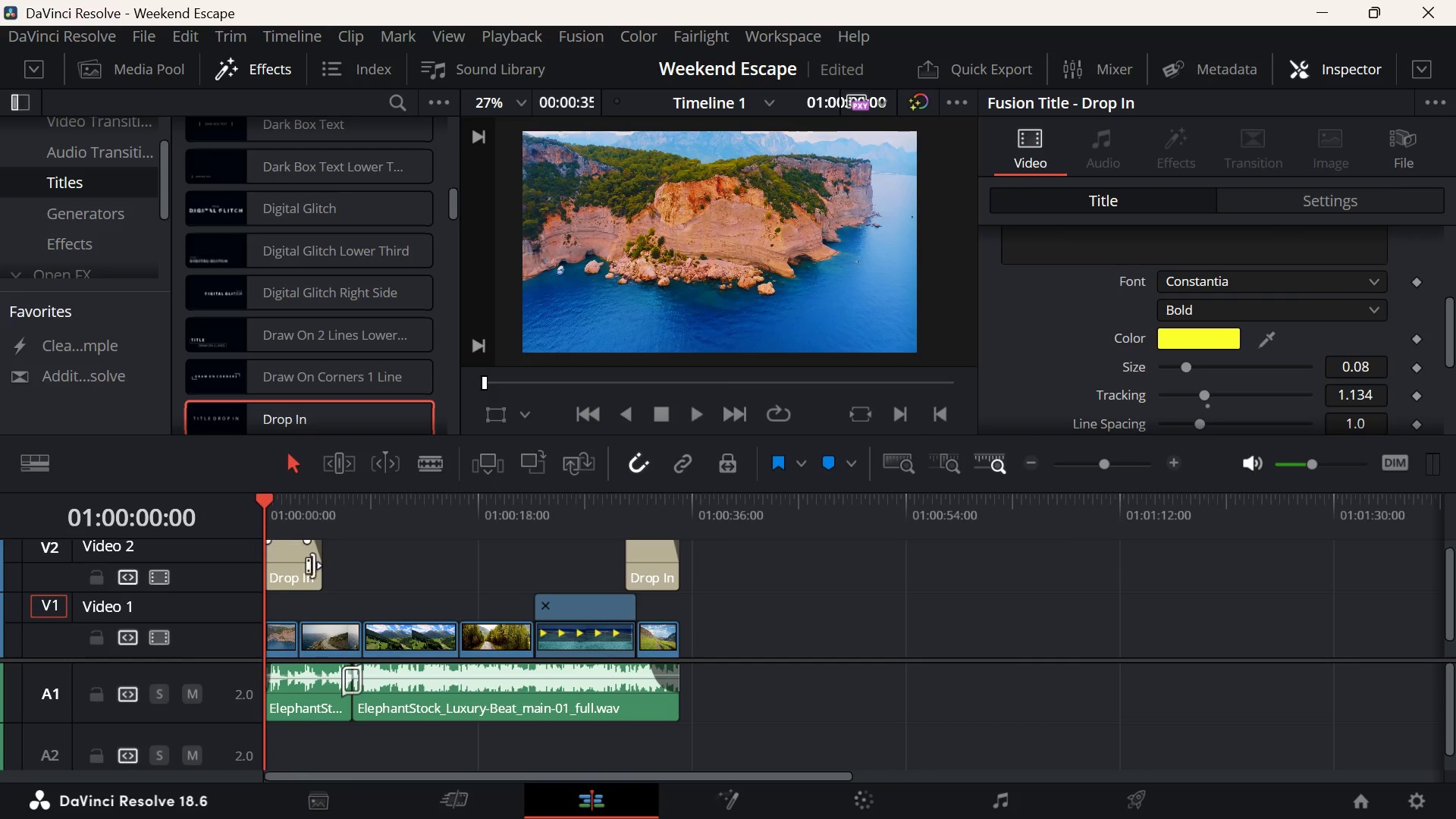 
left_click([1015, 779])
 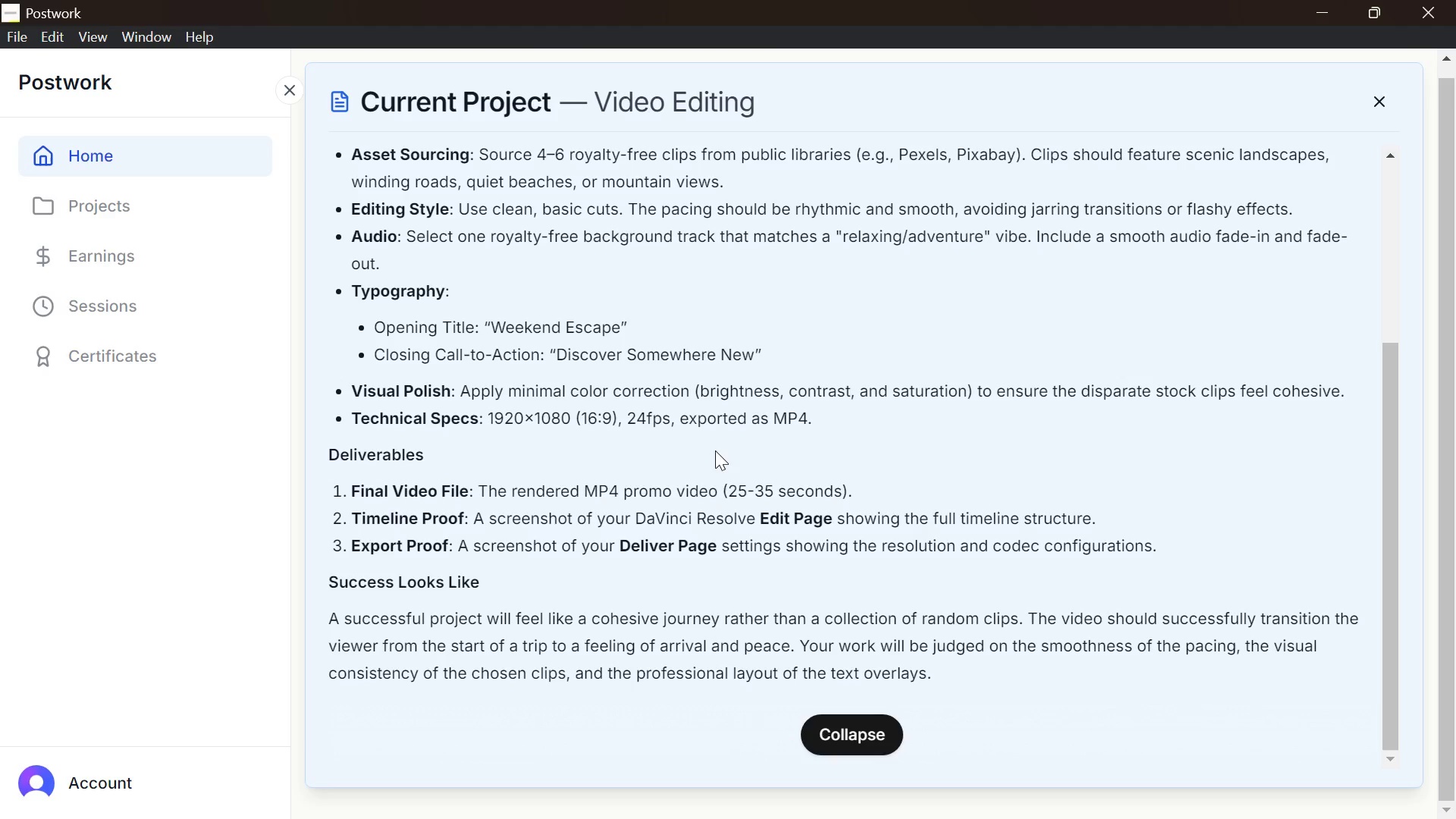 
wait(24.25)
 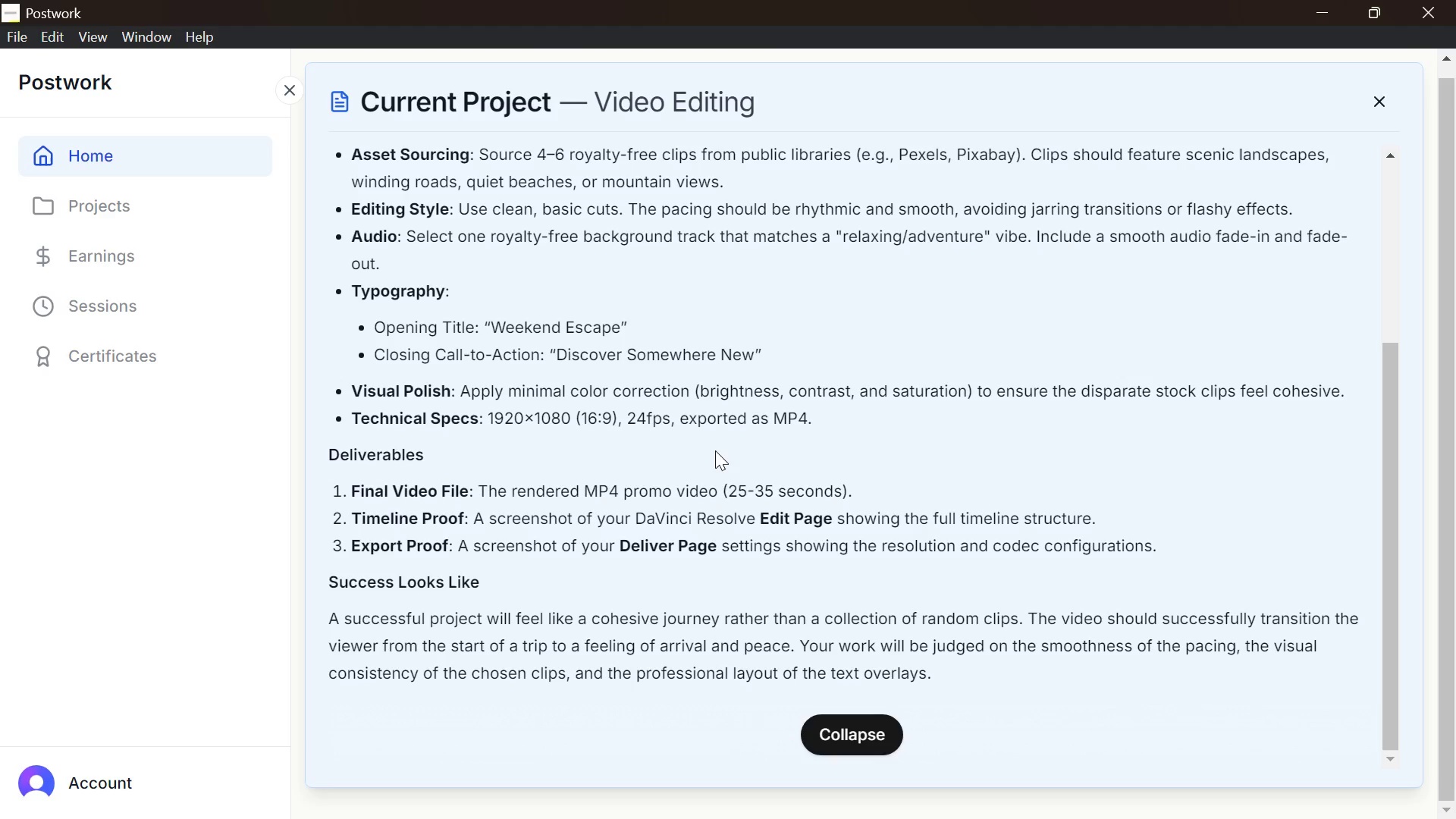 
left_click([963, 788])
 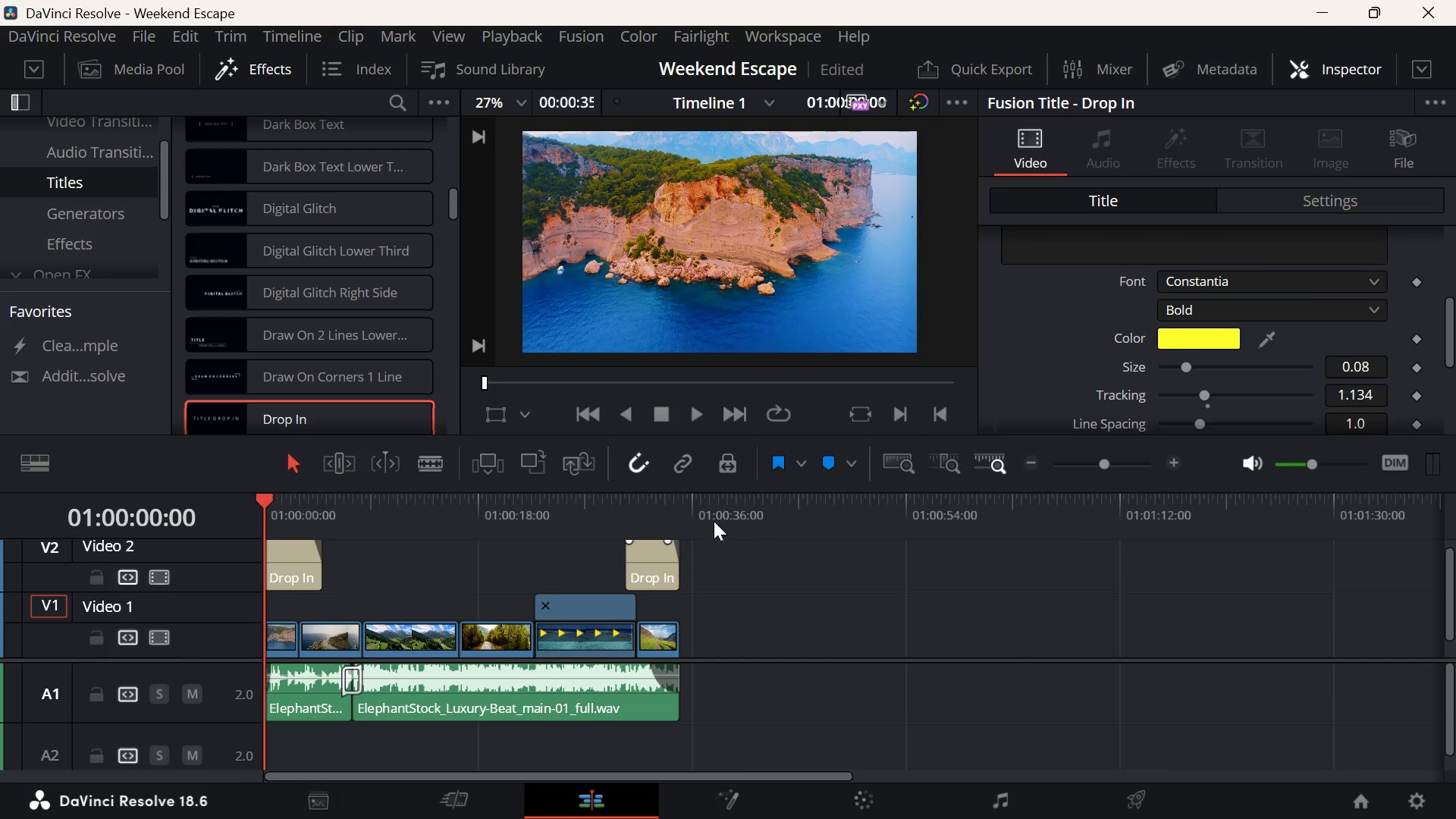 
left_click([688, 515])
 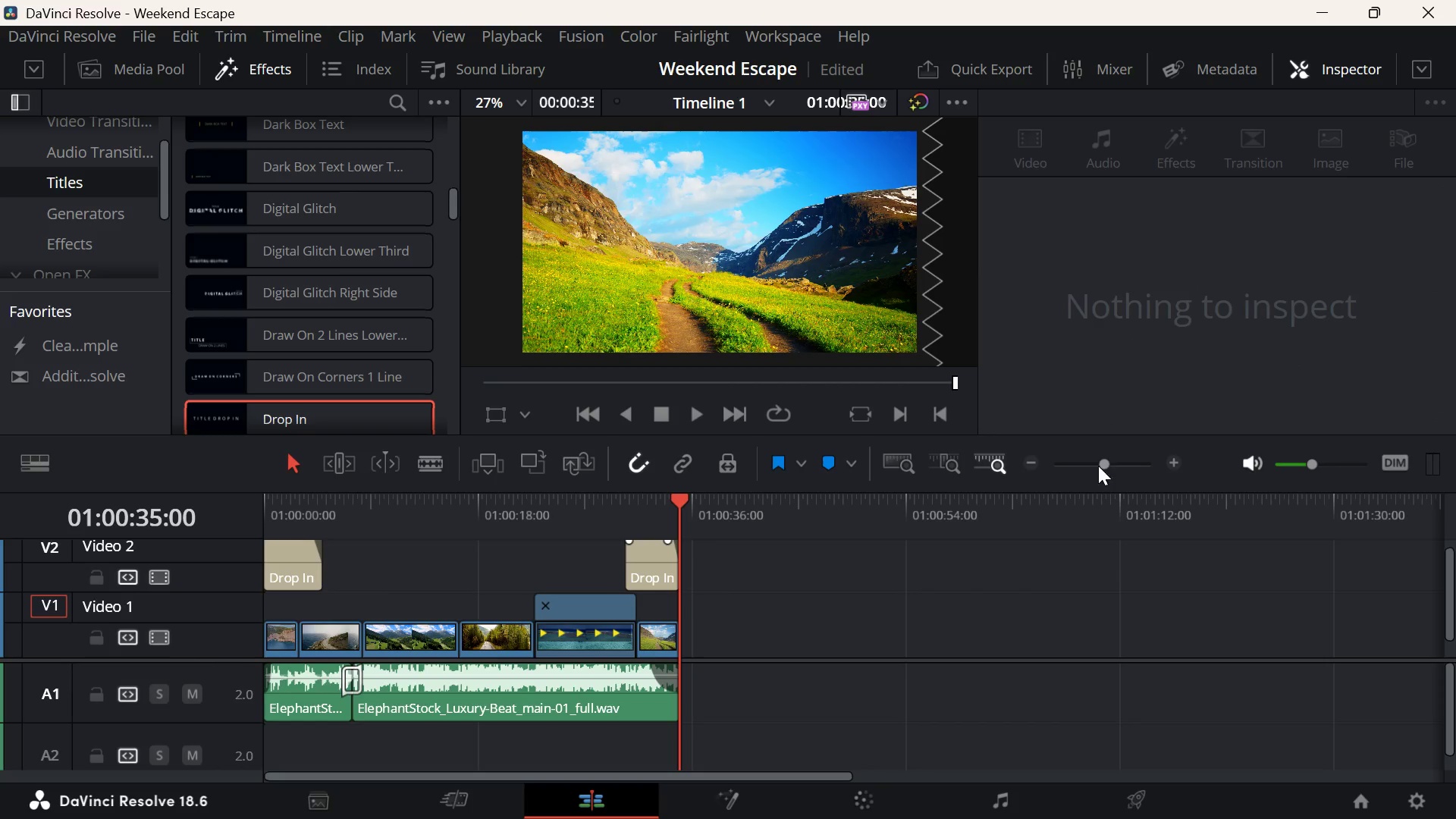 
left_click([1131, 460])
 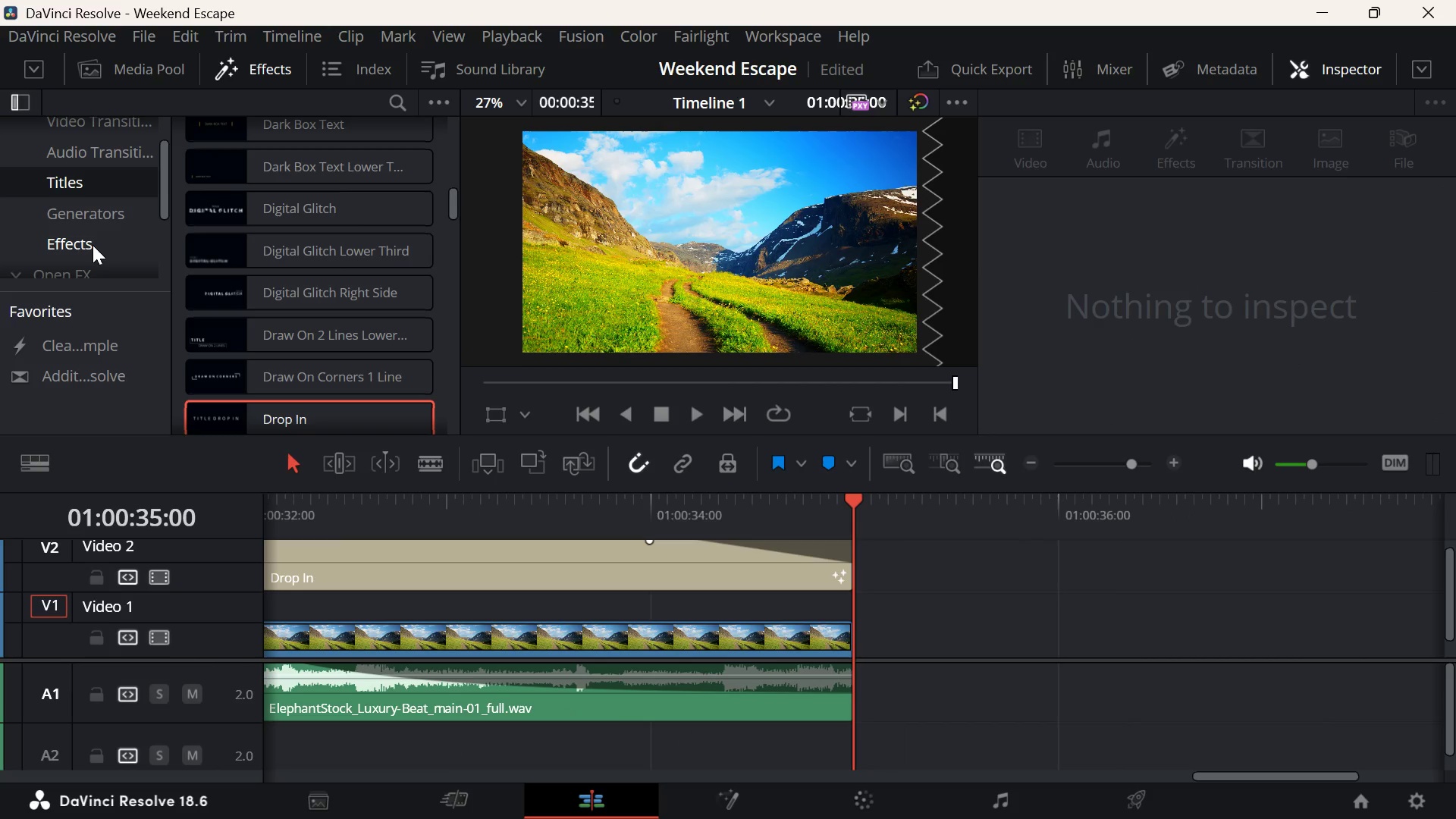 
left_click([94, 245])
 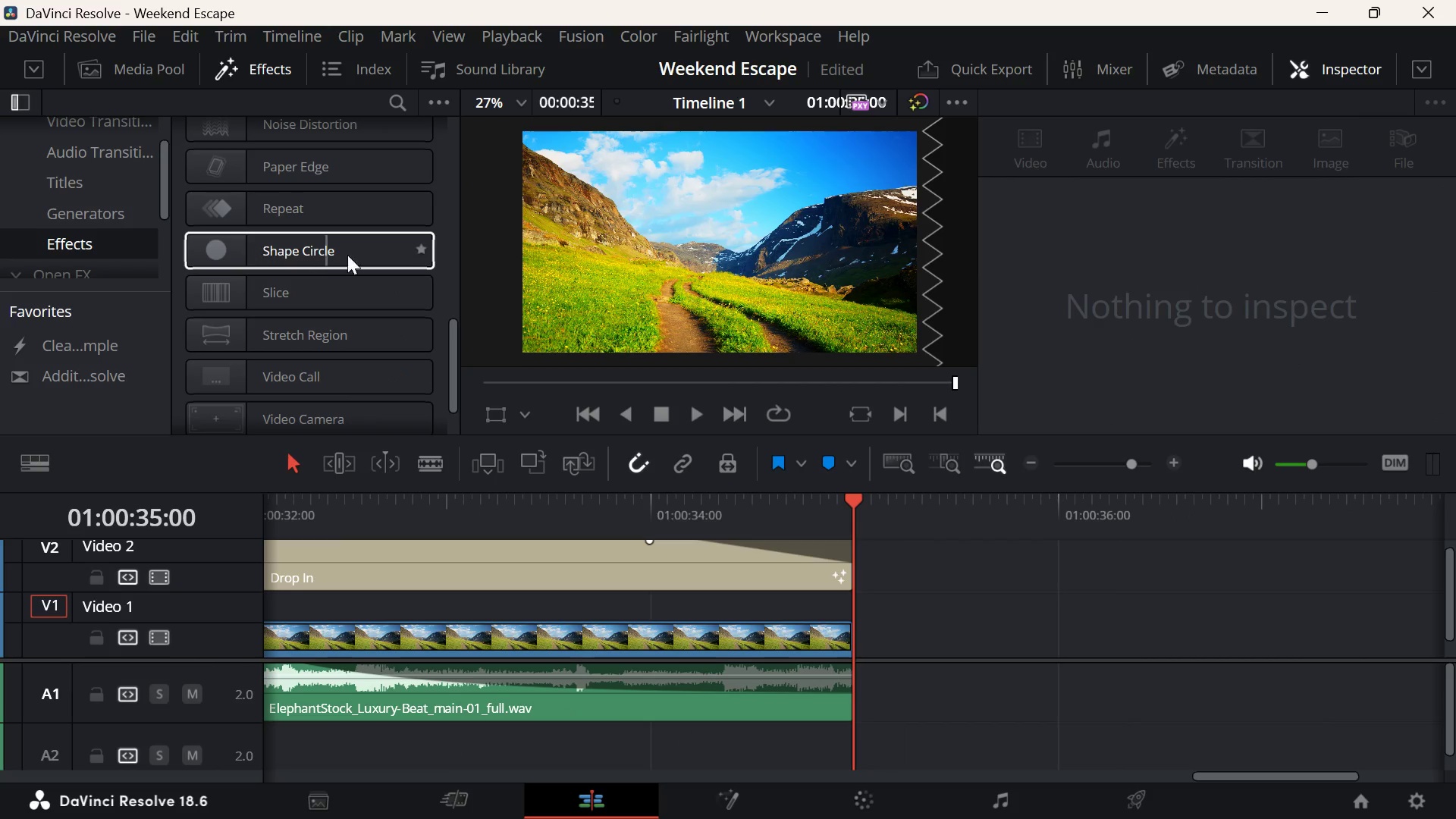 
scroll: coordinate [377, 249], scroll_direction: up, amount: 19.0
 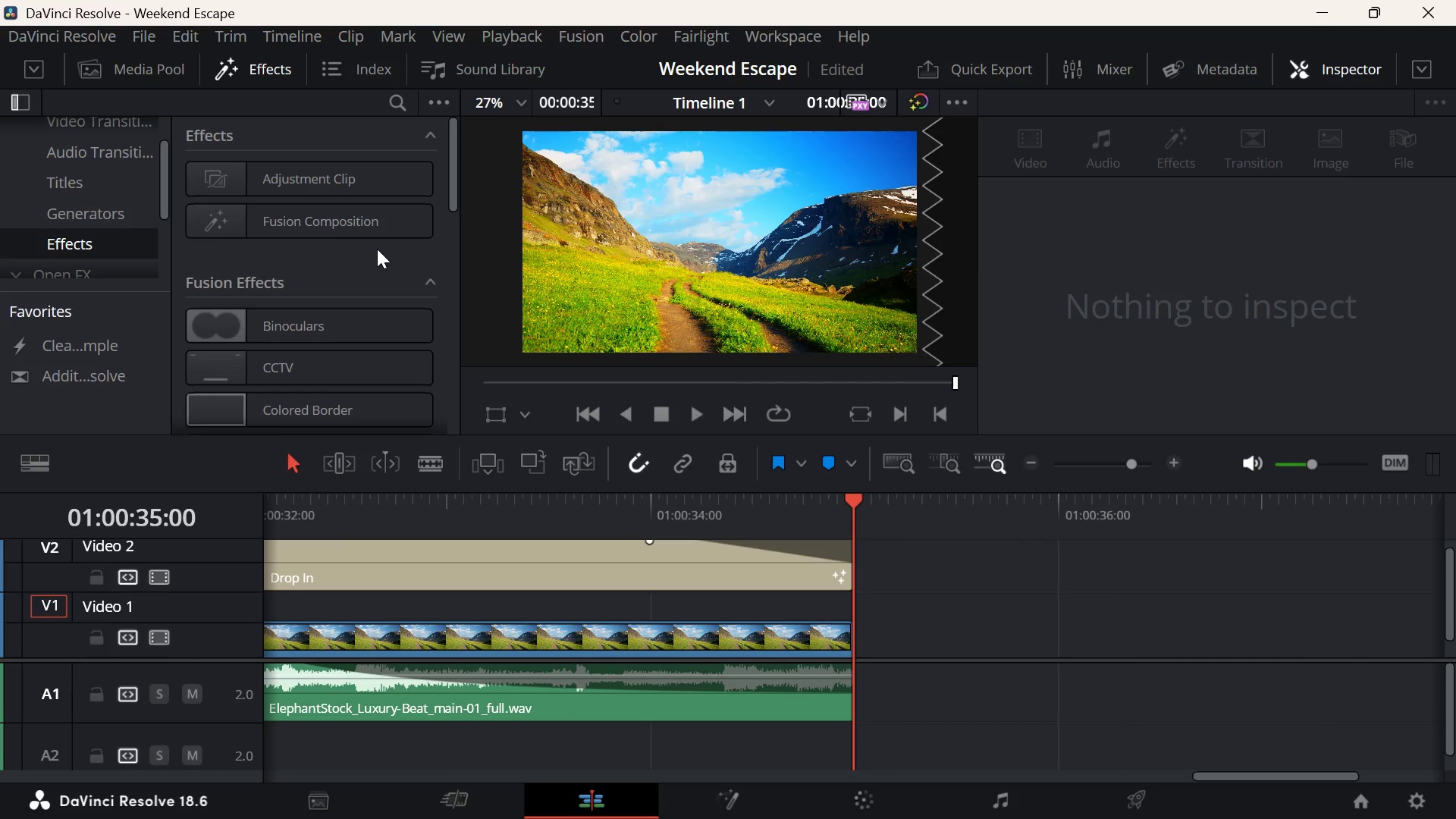 
scroll: coordinate [377, 249], scroll_direction: none, amount: 0.0
 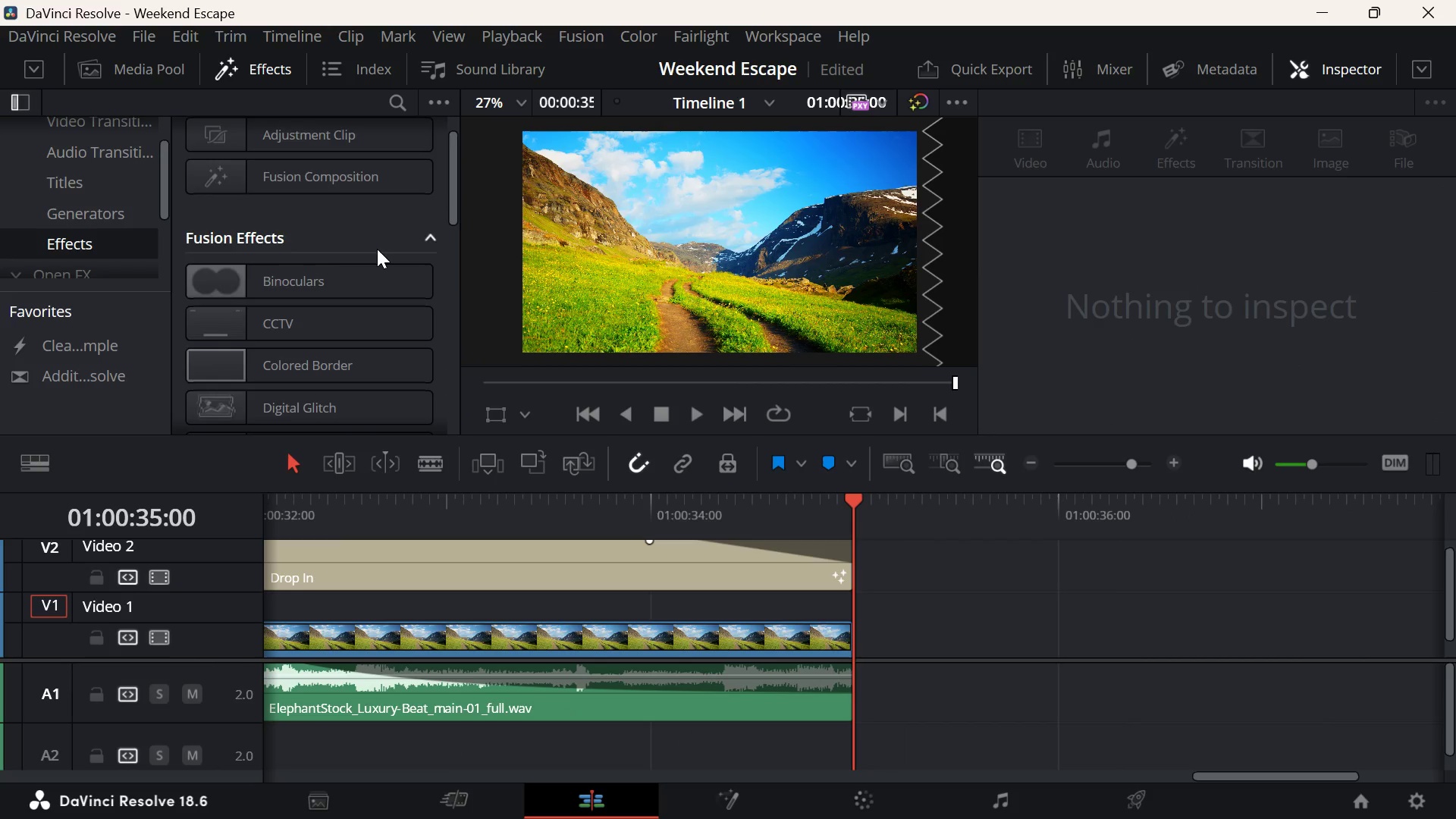 
scroll: coordinate [377, 249], scroll_direction: up, amount: 3.0
 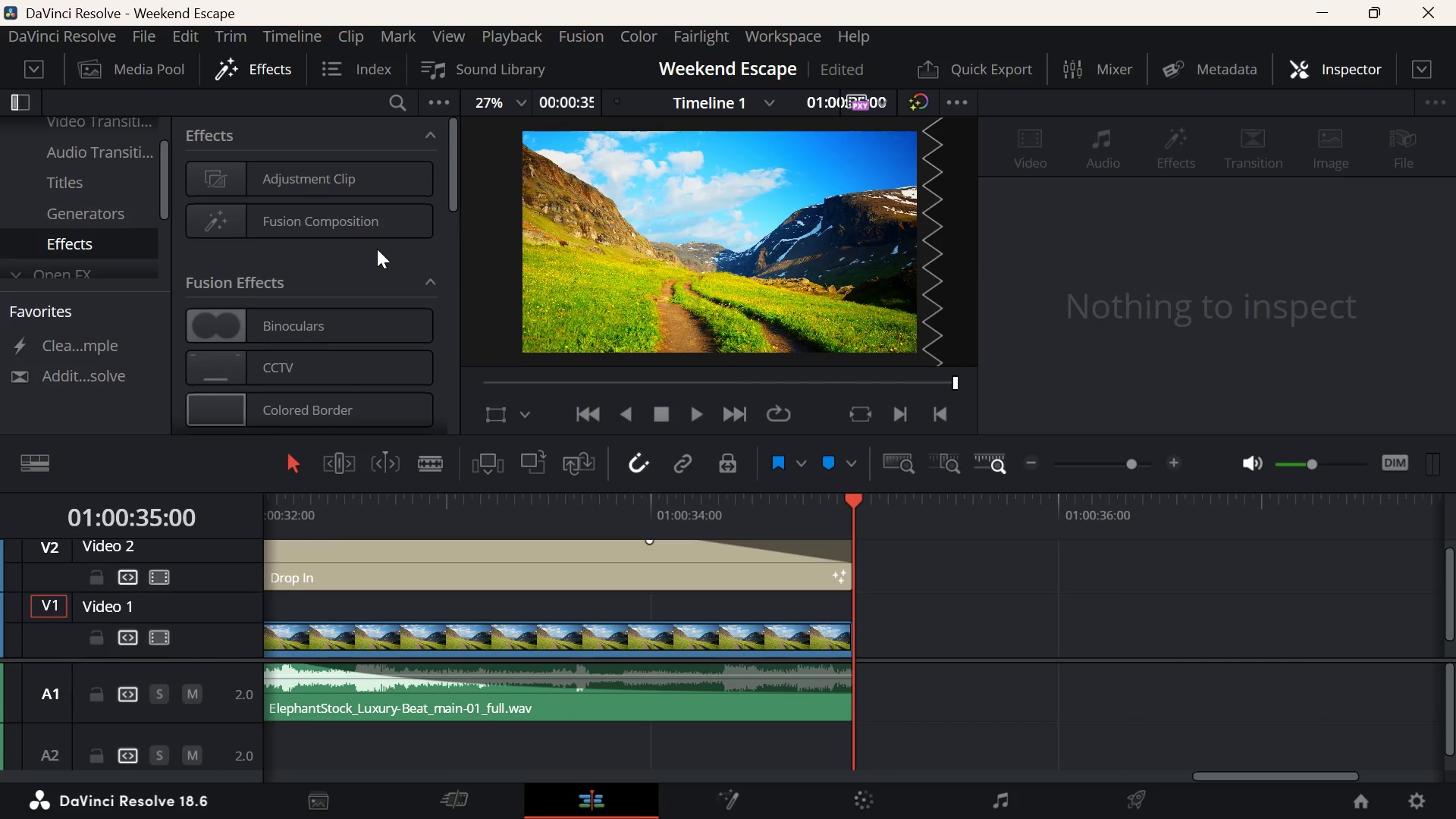 
scroll: coordinate [377, 249], scroll_direction: down, amount: 23.0
 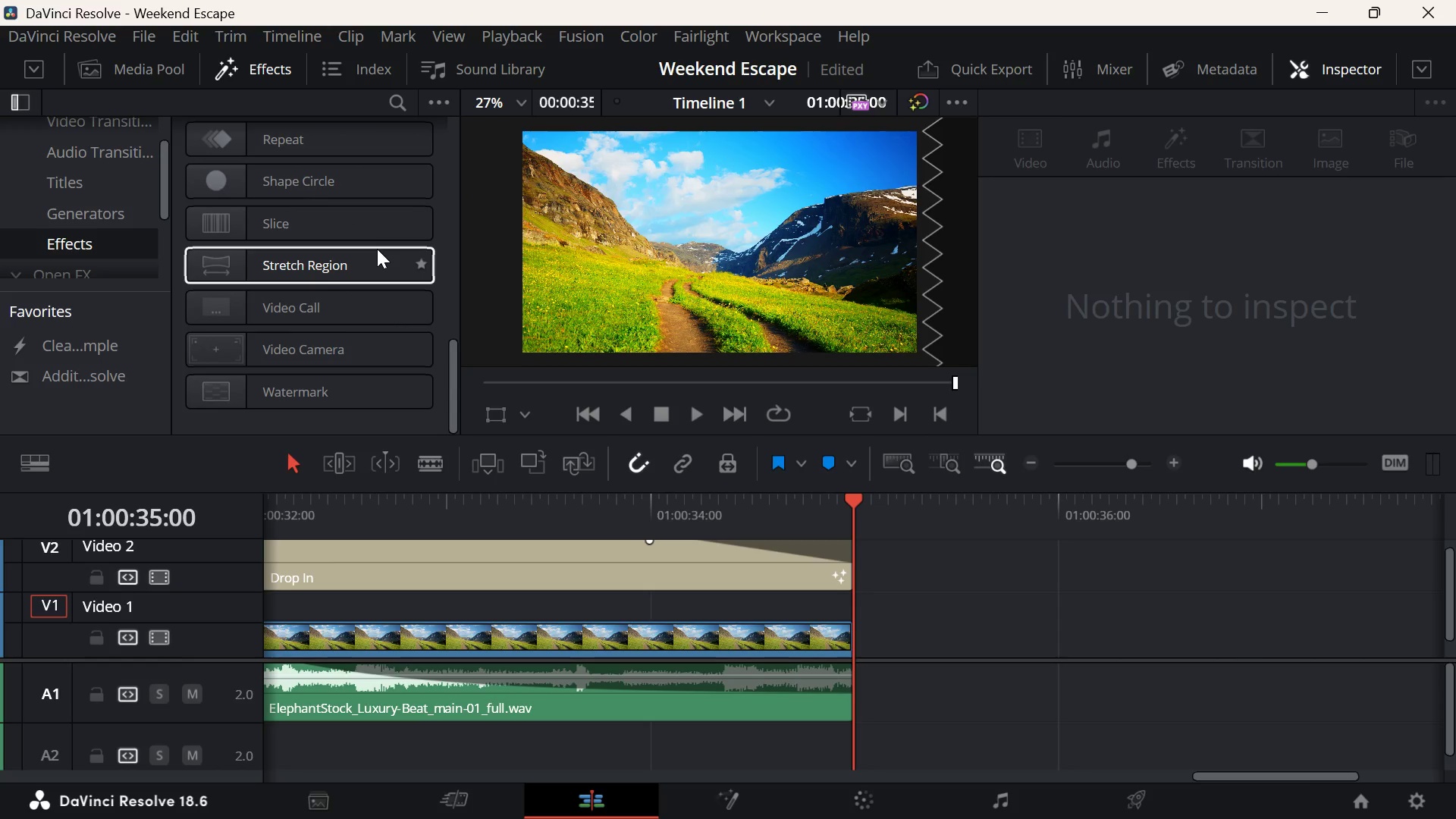 
wait(38.13)
 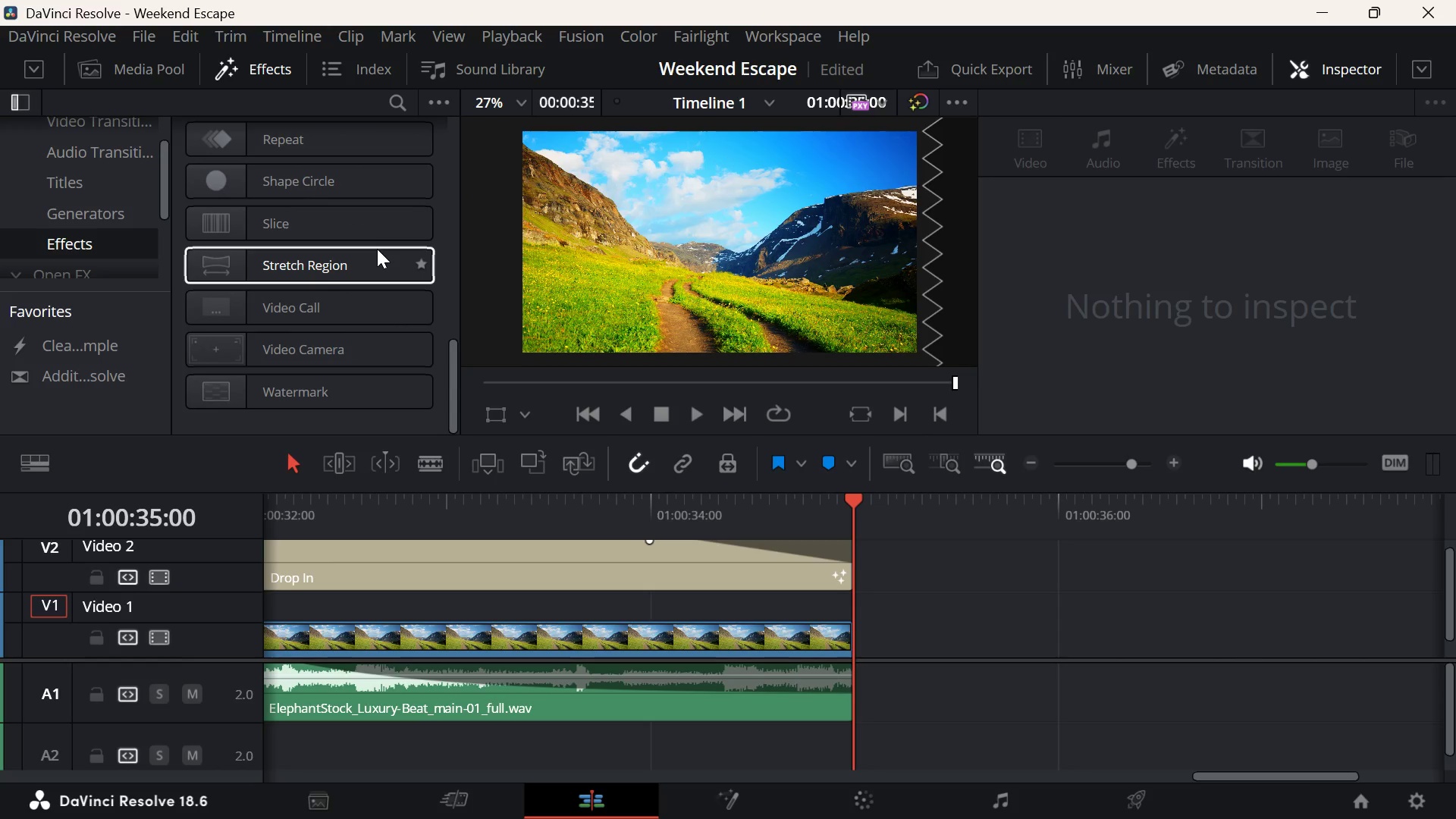 
scroll: coordinate [107, 228], scroll_direction: down, amount: 14.0
 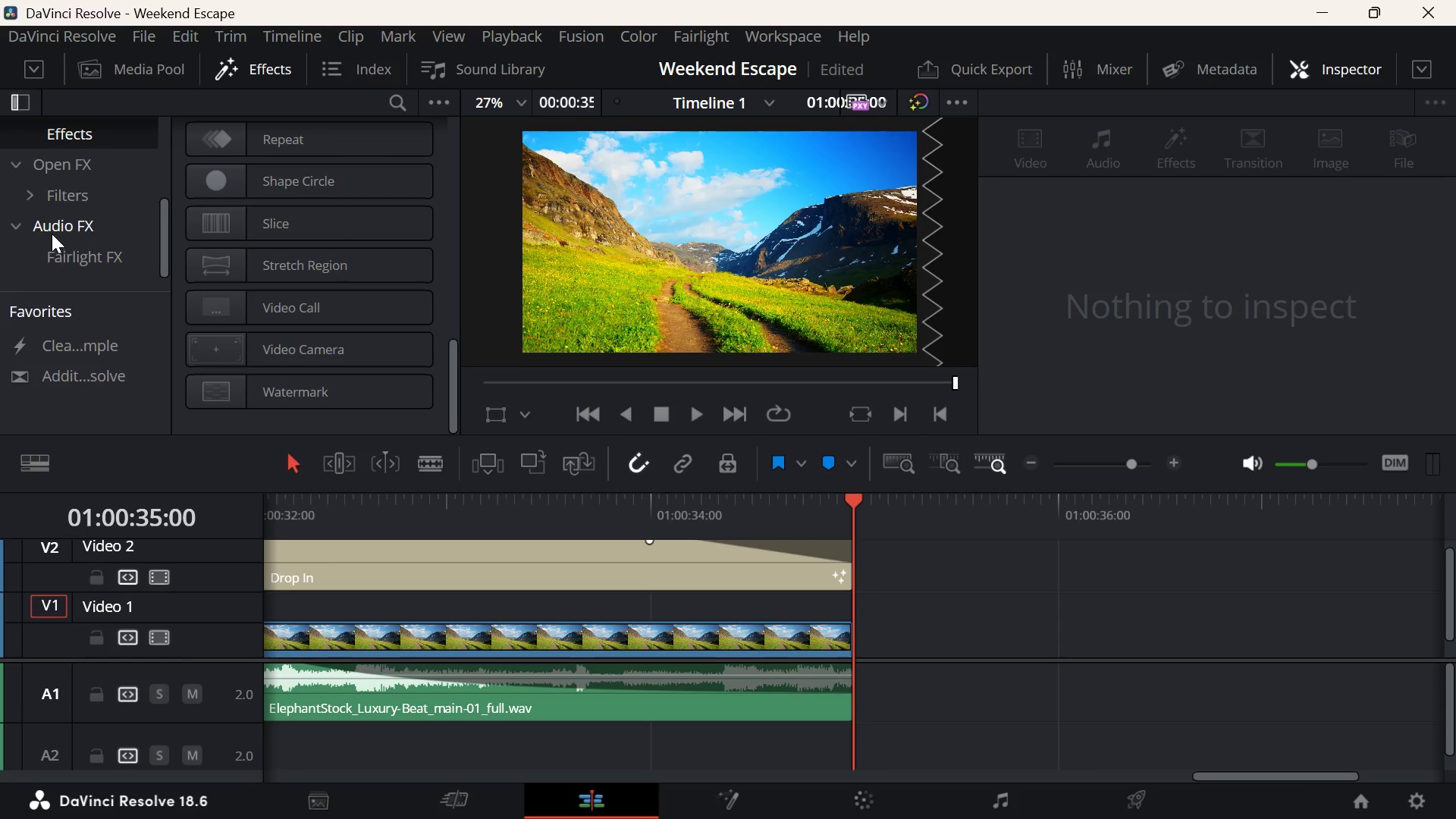 
left_click([35, 226])
 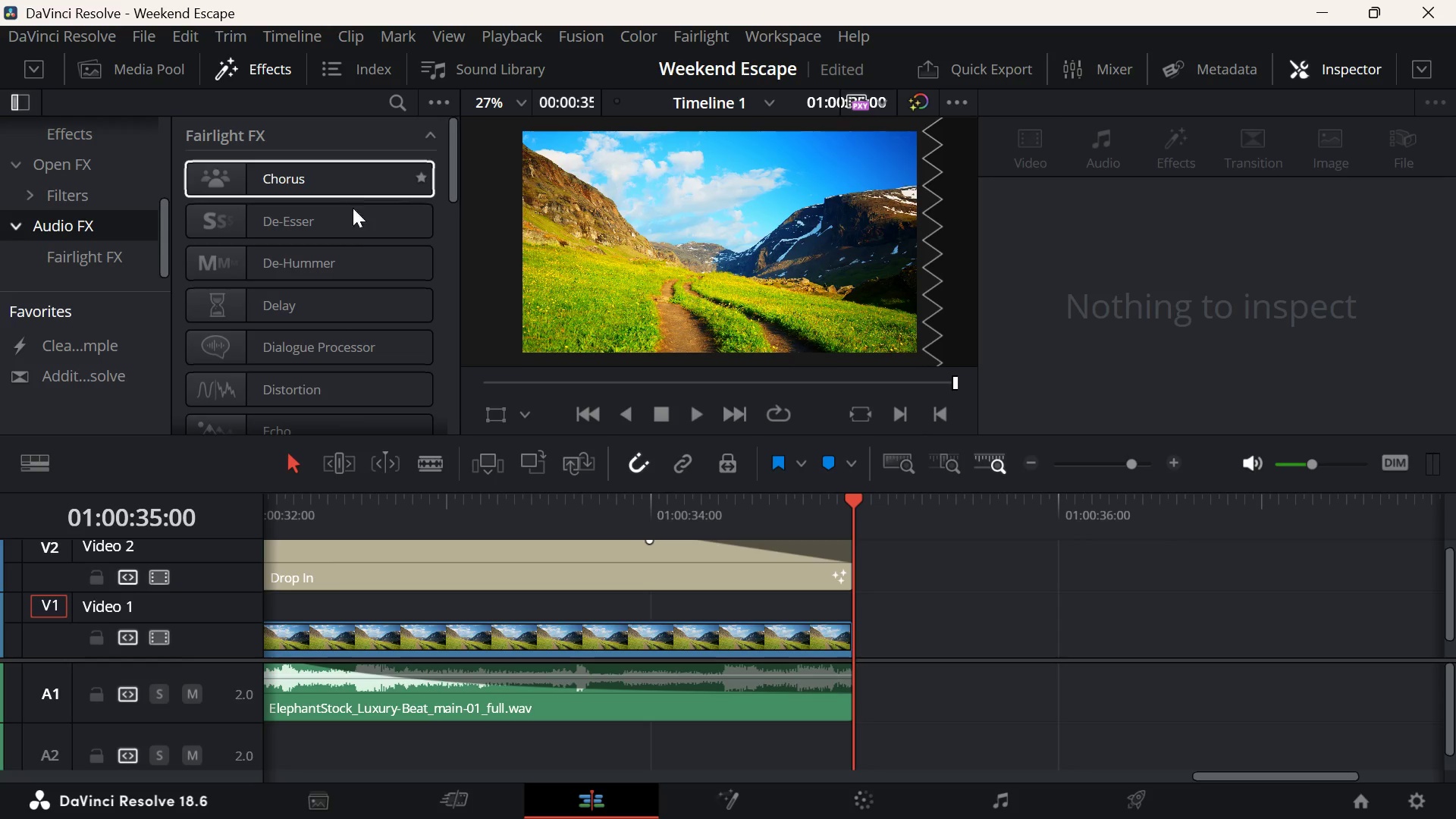 
scroll: coordinate [353, 235], scroll_direction: down, amount: 2.0
 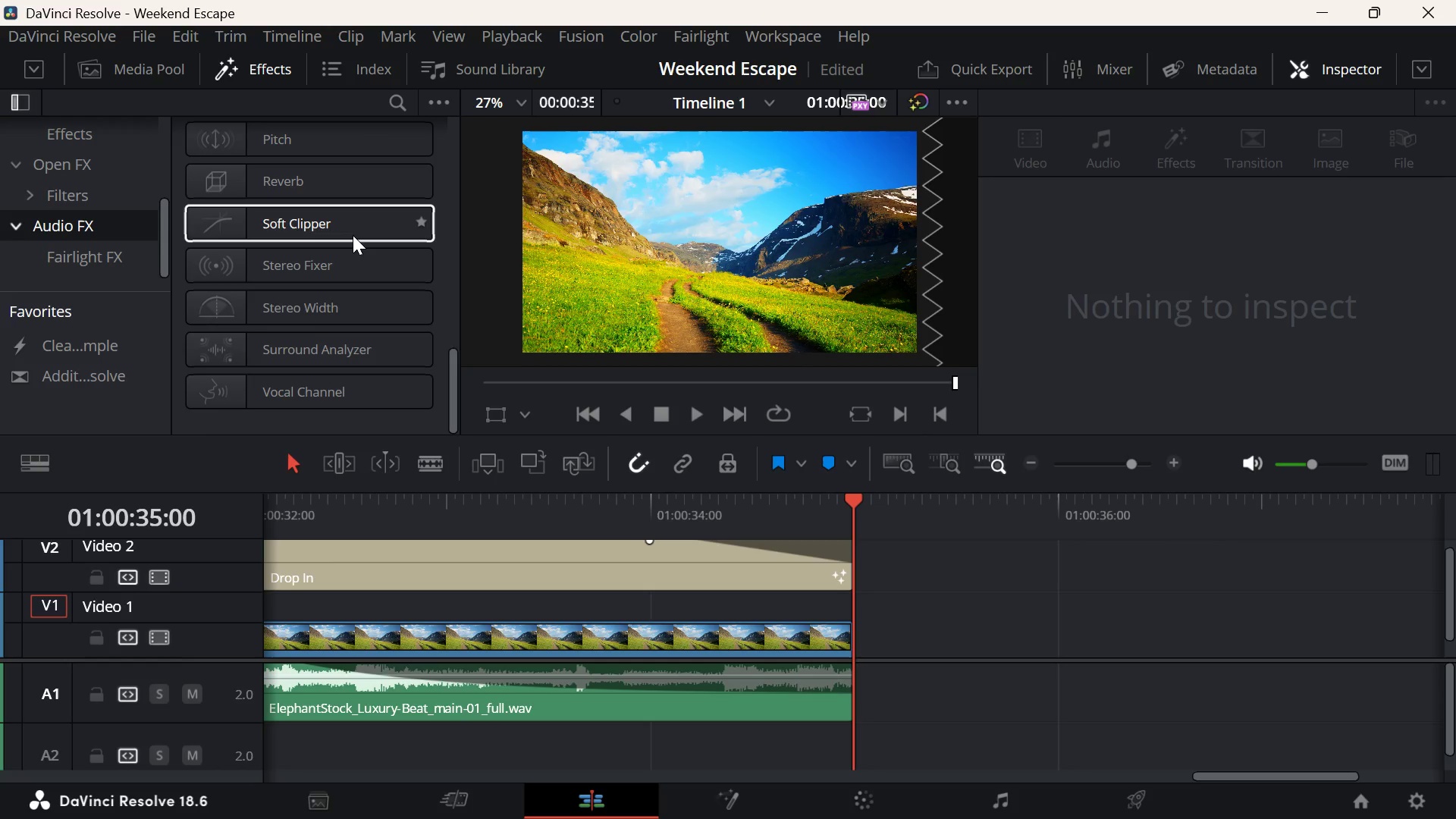 
wait(10.8)
 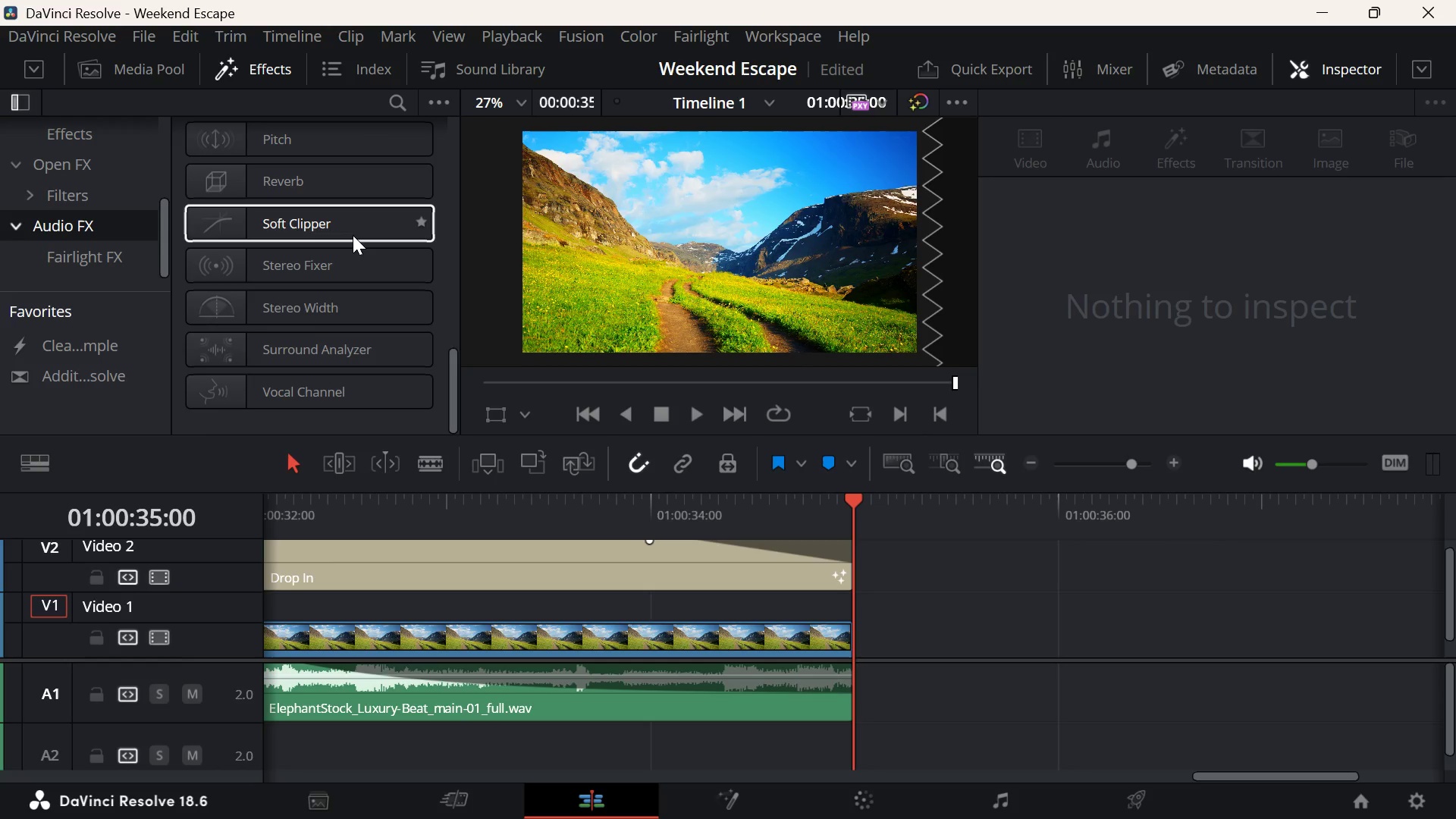 
left_click([96, 165])
 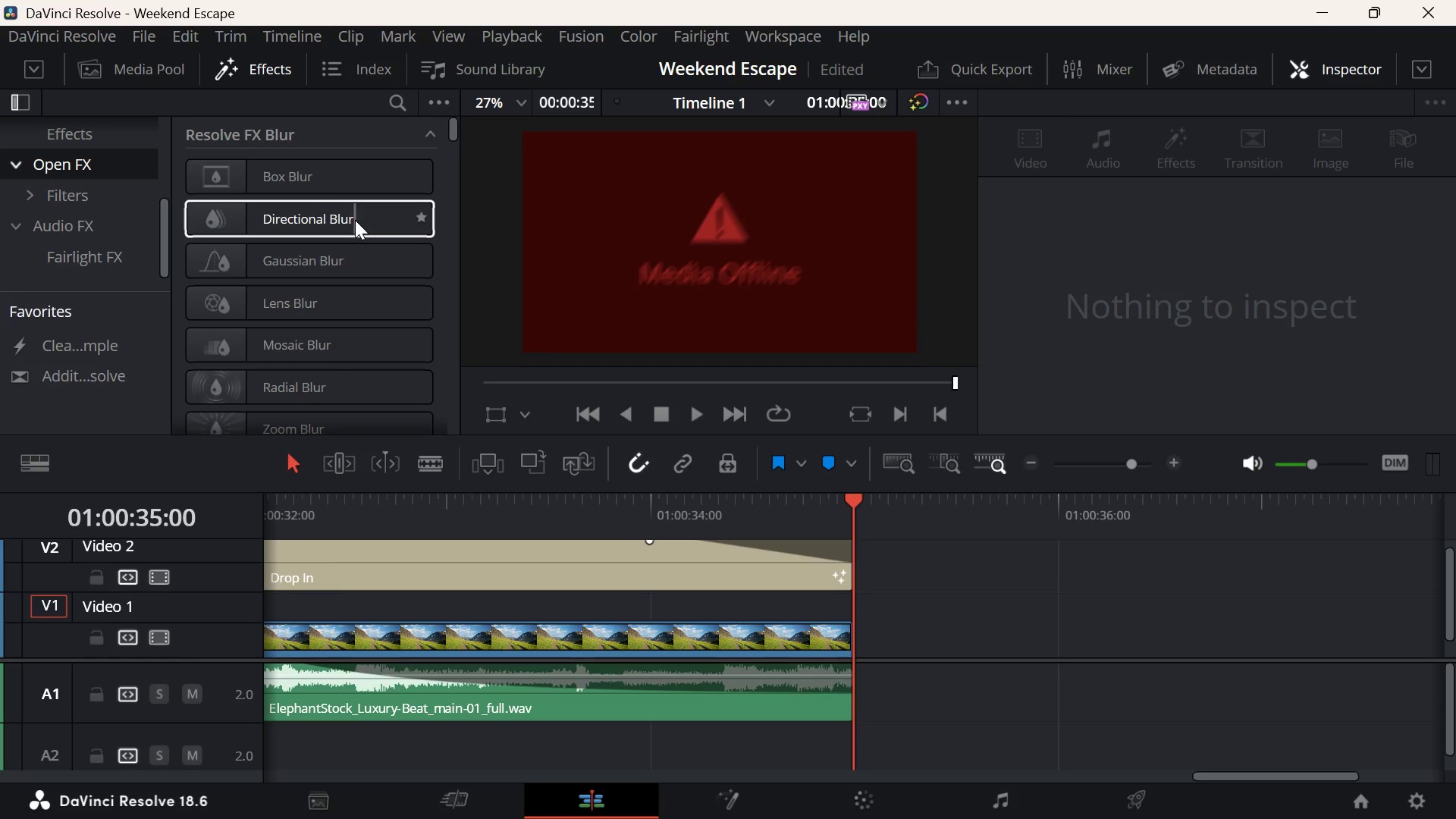 
scroll: coordinate [356, 219], scroll_direction: down, amount: 1.0
 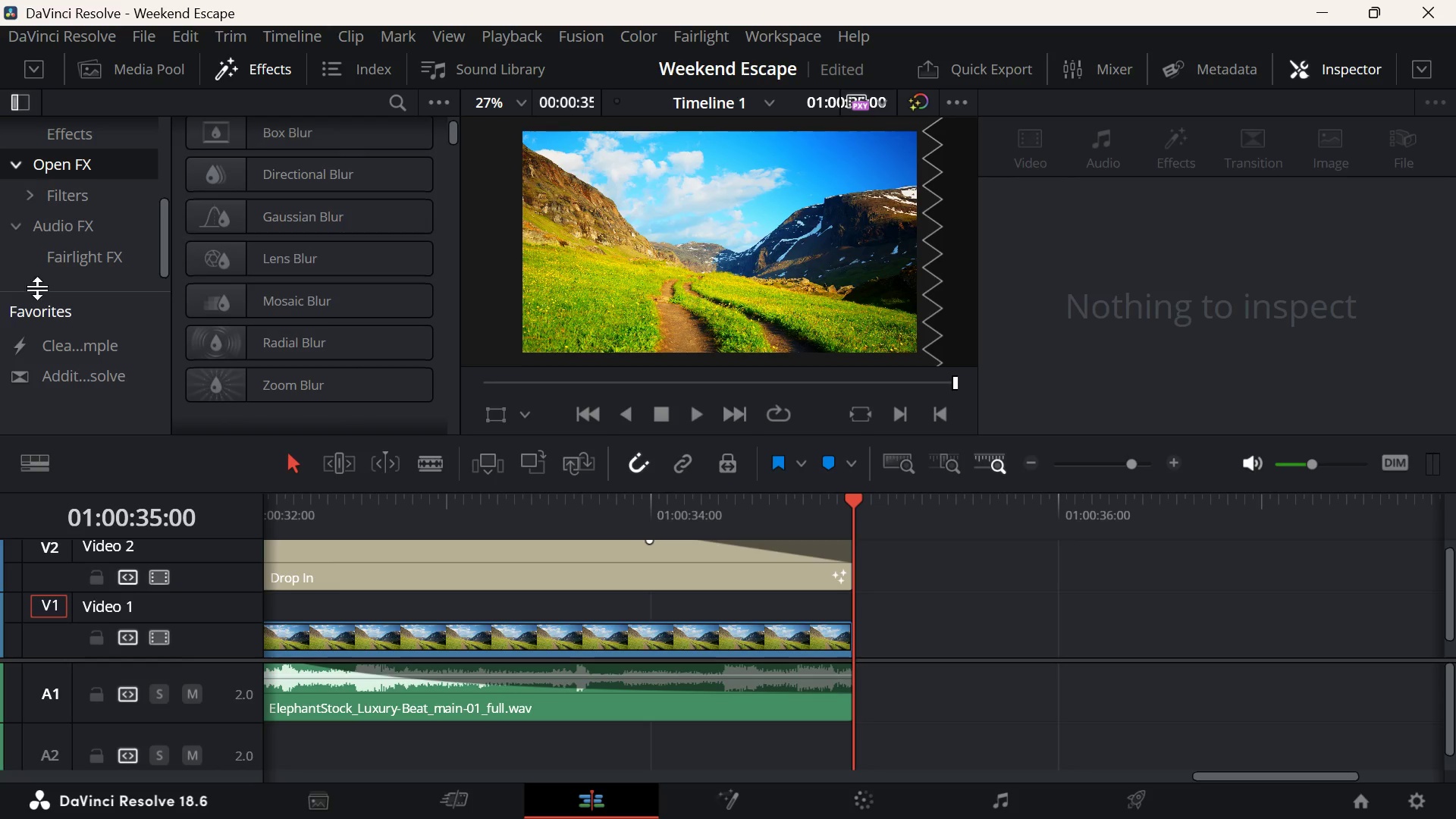 
scroll: coordinate [83, 264], scroll_direction: up, amount: 4.0
 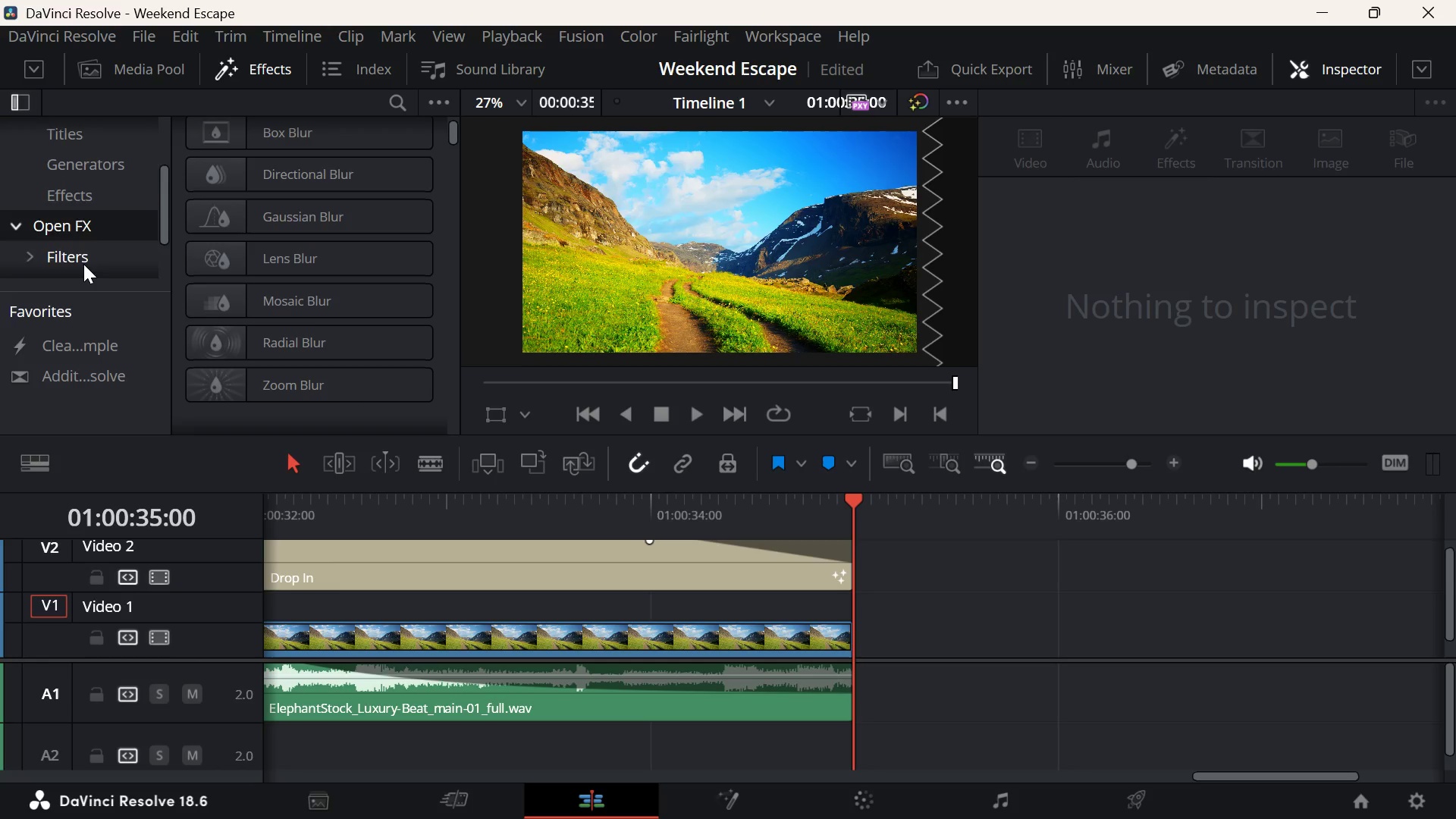 
scroll: coordinate [83, 264], scroll_direction: down, amount: 4.0
 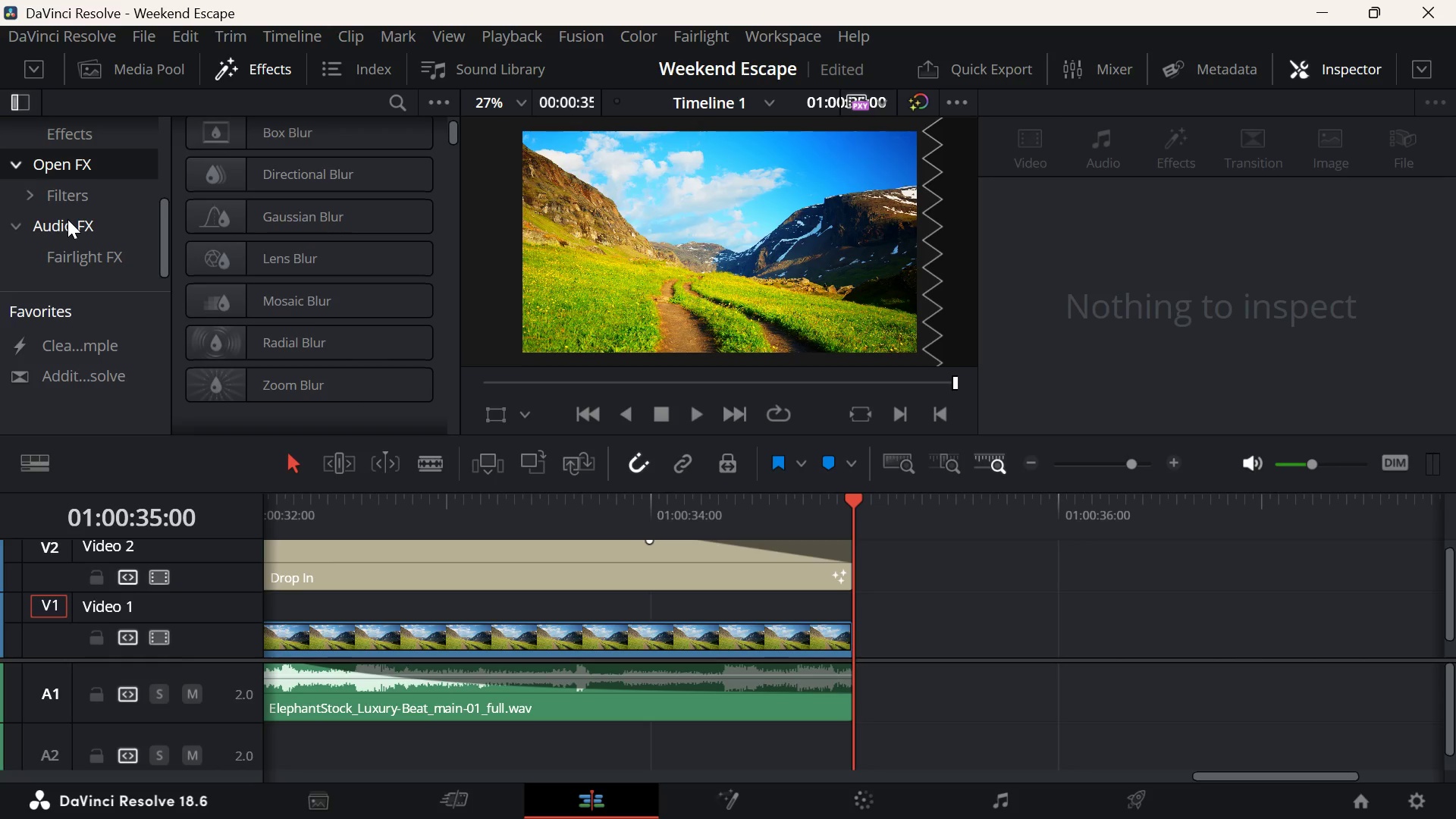 
left_click([67, 219])
 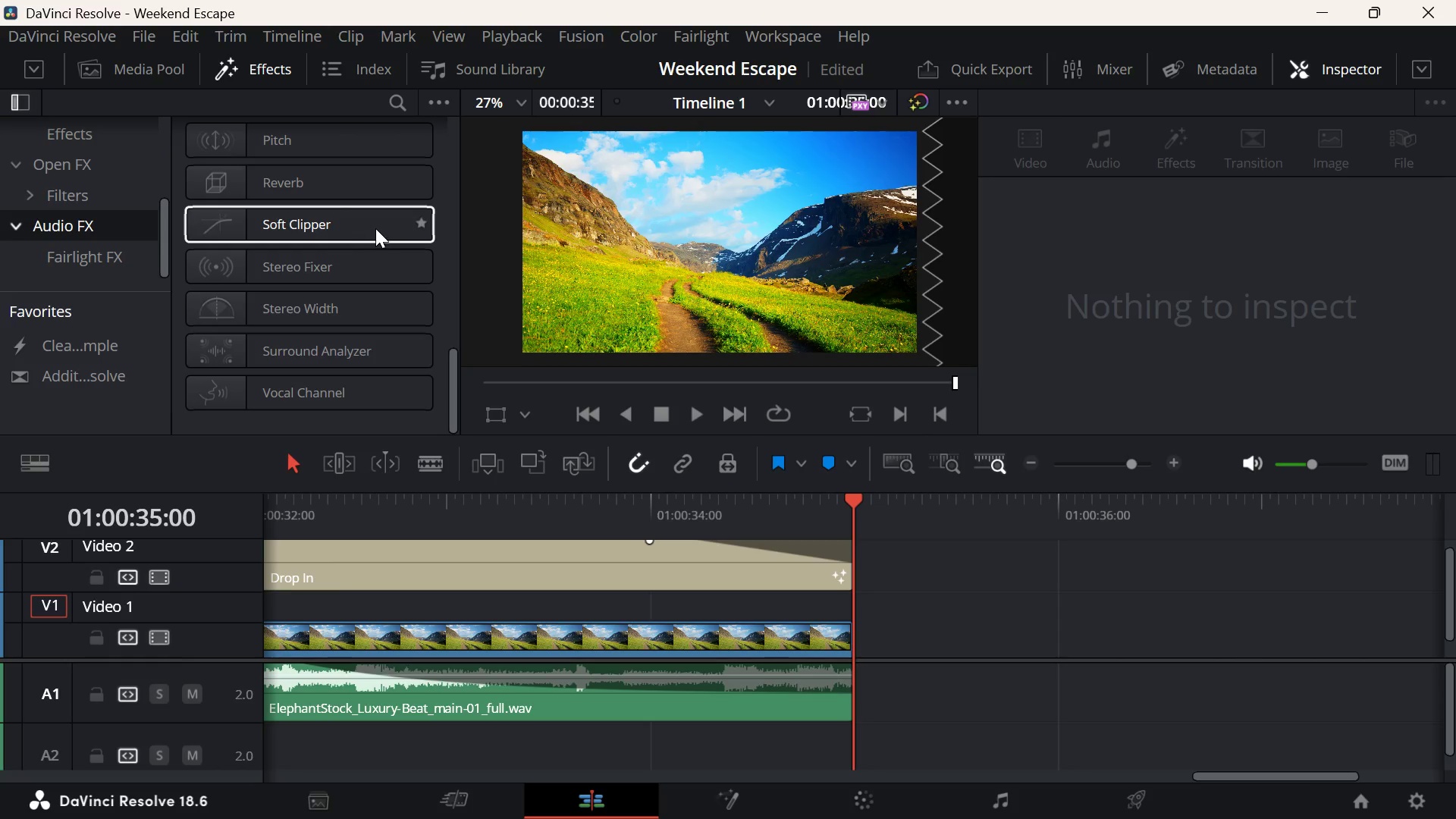 
scroll: coordinate [375, 228], scroll_direction: down, amount: 6.0
 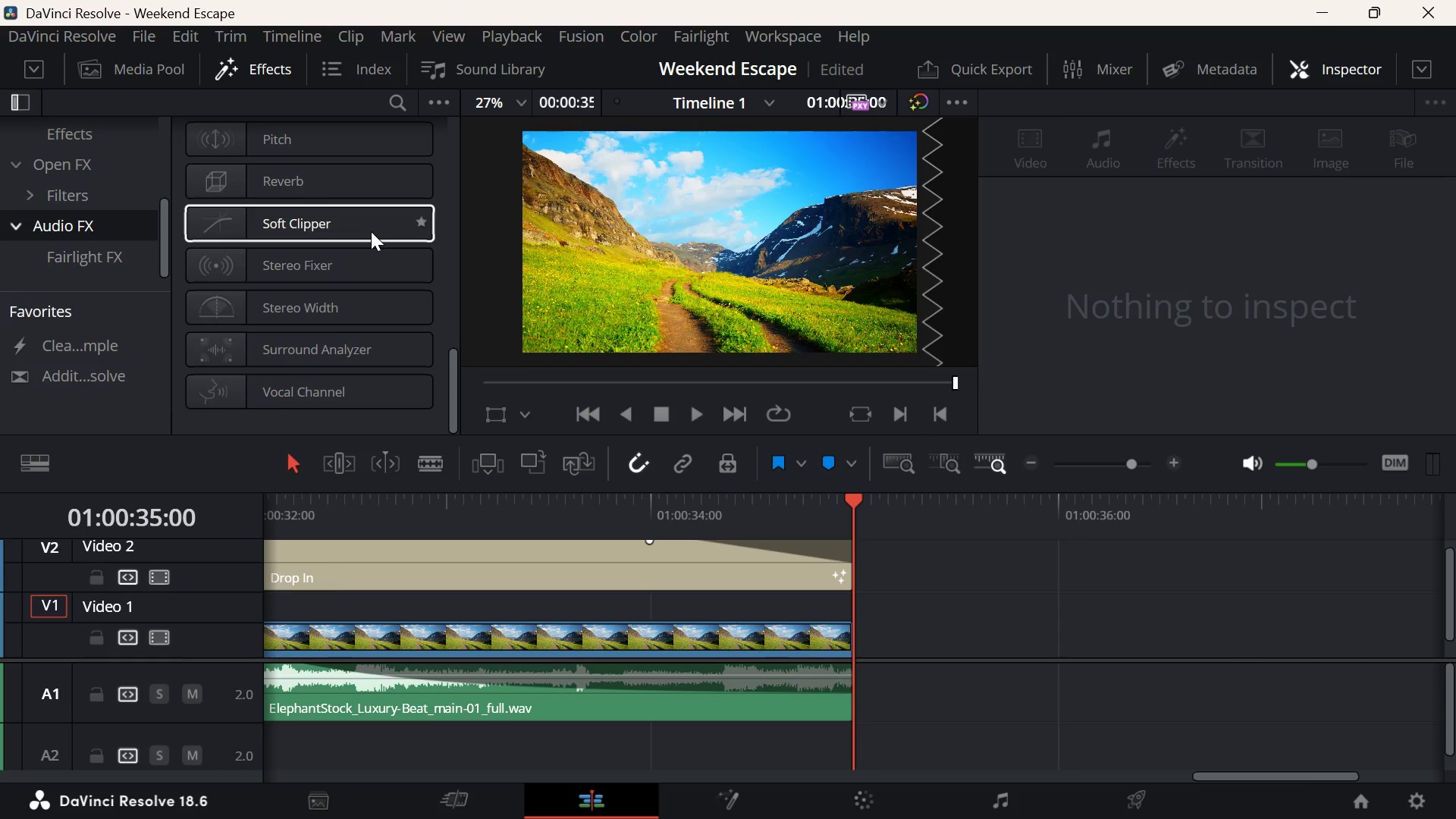 
scroll: coordinate [371, 231], scroll_direction: up, amount: 26.0
 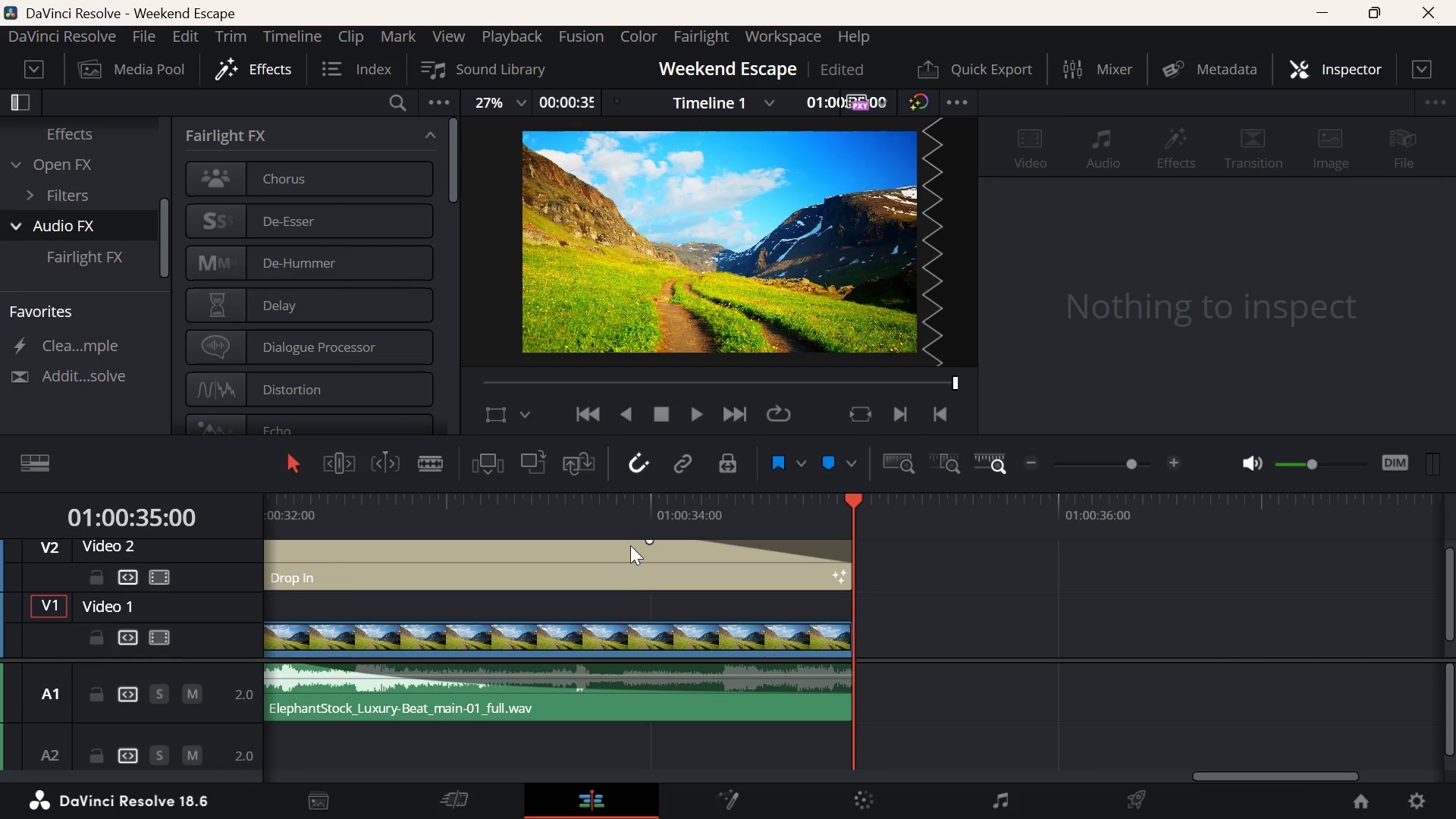 
left_click_drag(start_coordinate=[630, 523], to_coordinate=[36, 570])
 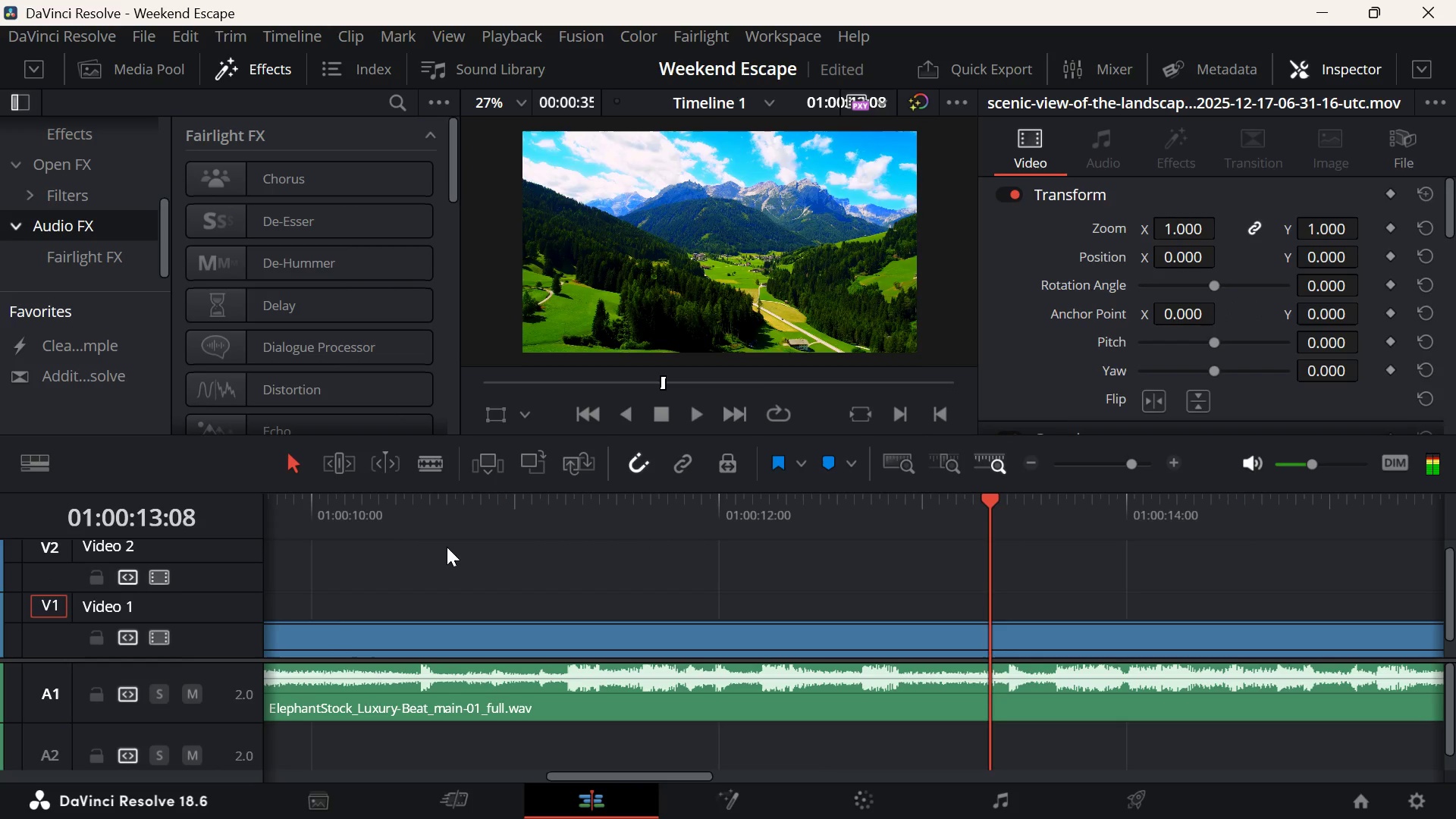 
left_click_drag(start_coordinate=[555, 528], to_coordinate=[159, 566])
 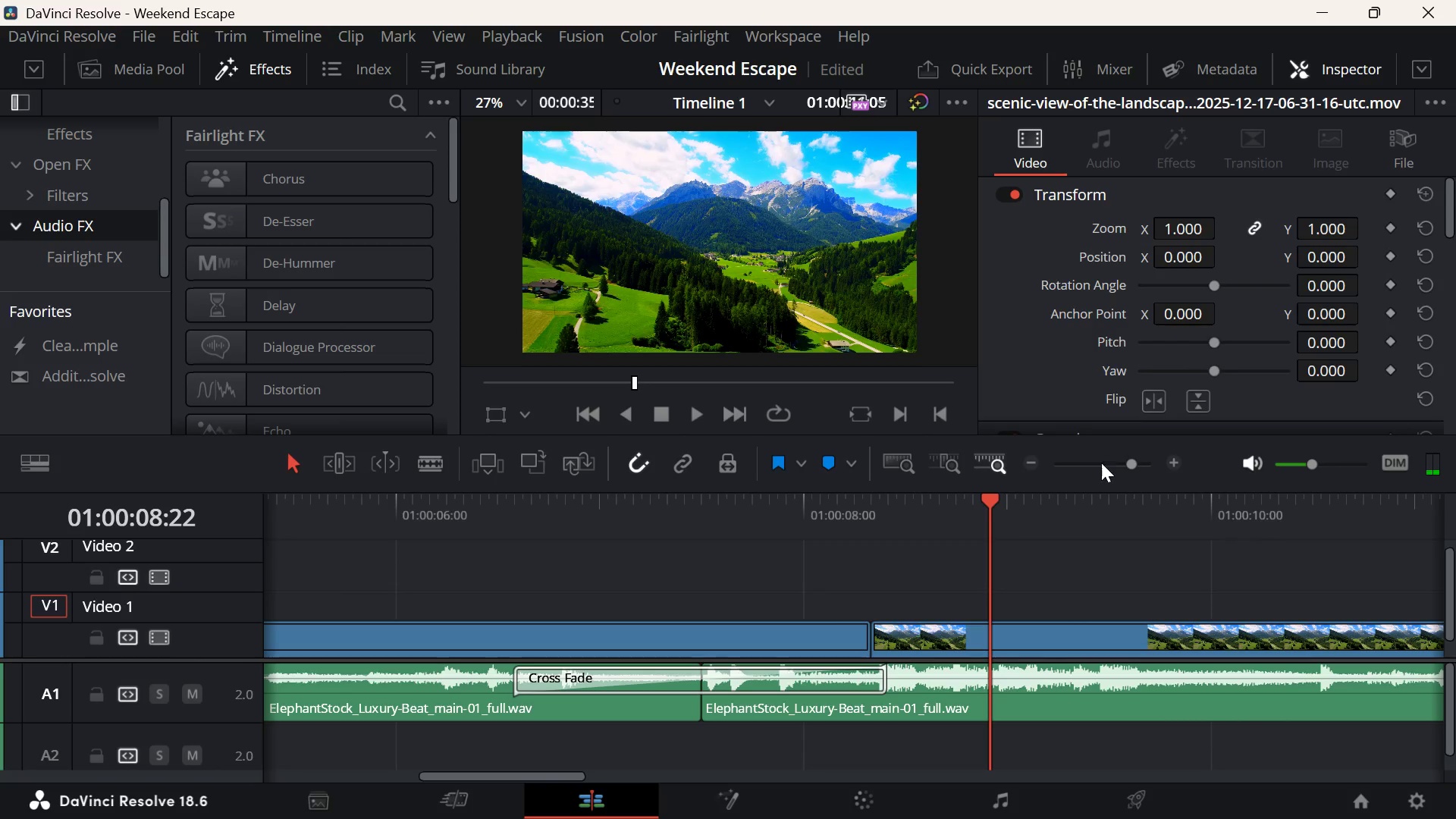 
left_click([1112, 465])
 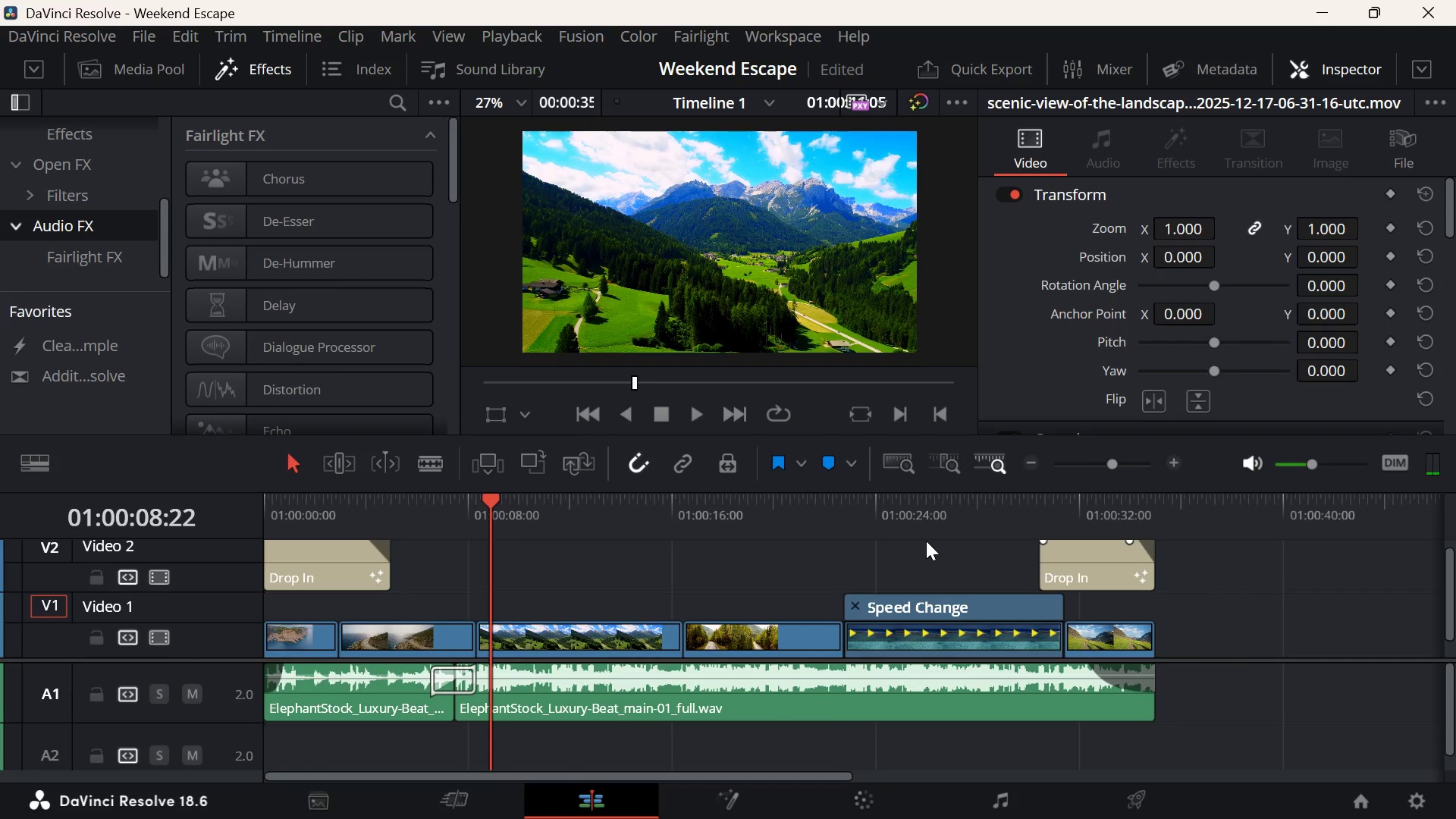 
left_click_drag(start_coordinate=[485, 513], to_coordinate=[342, 522])
 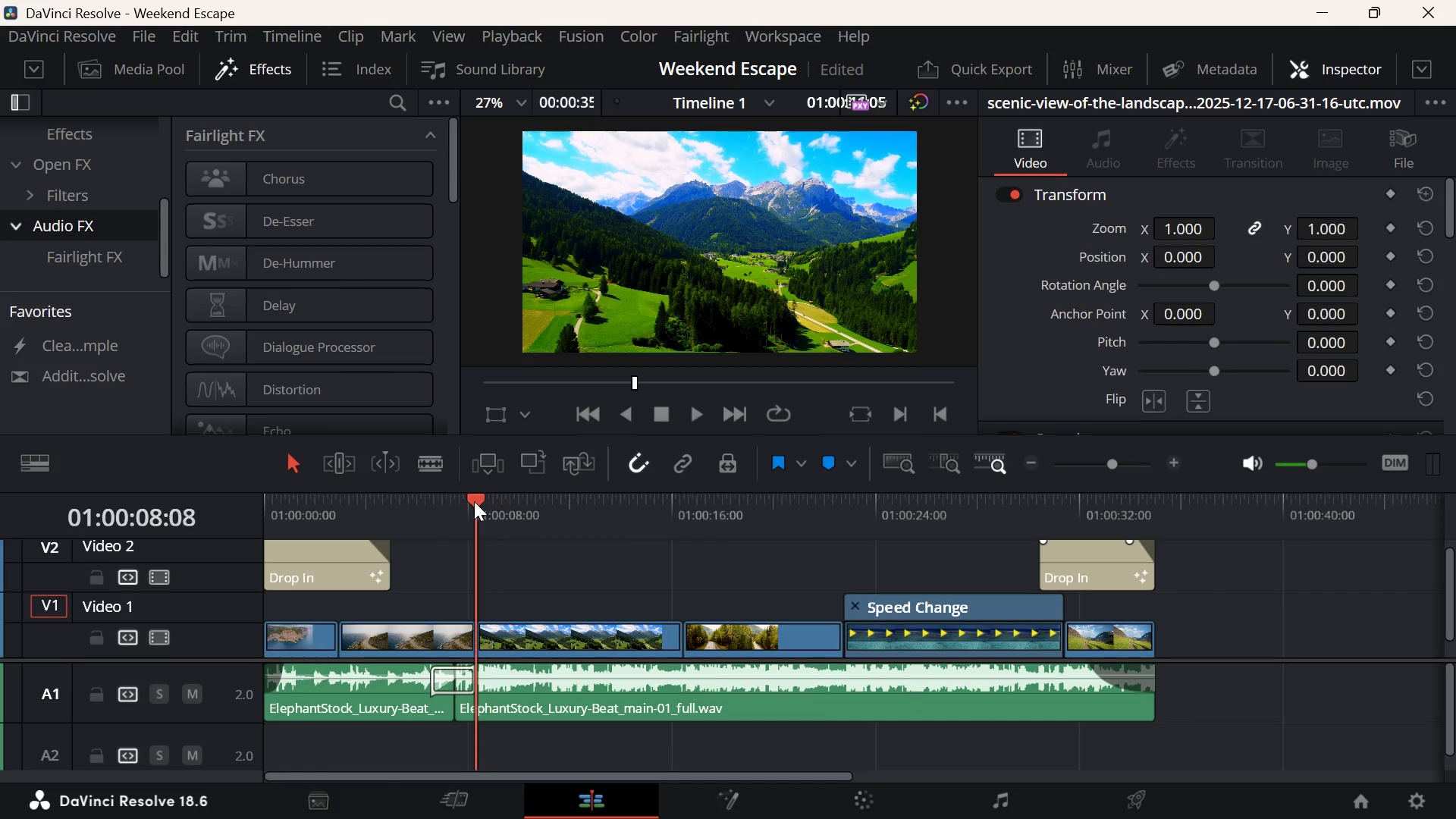 
left_click_drag(start_coordinate=[474, 501], to_coordinate=[508, 501])
 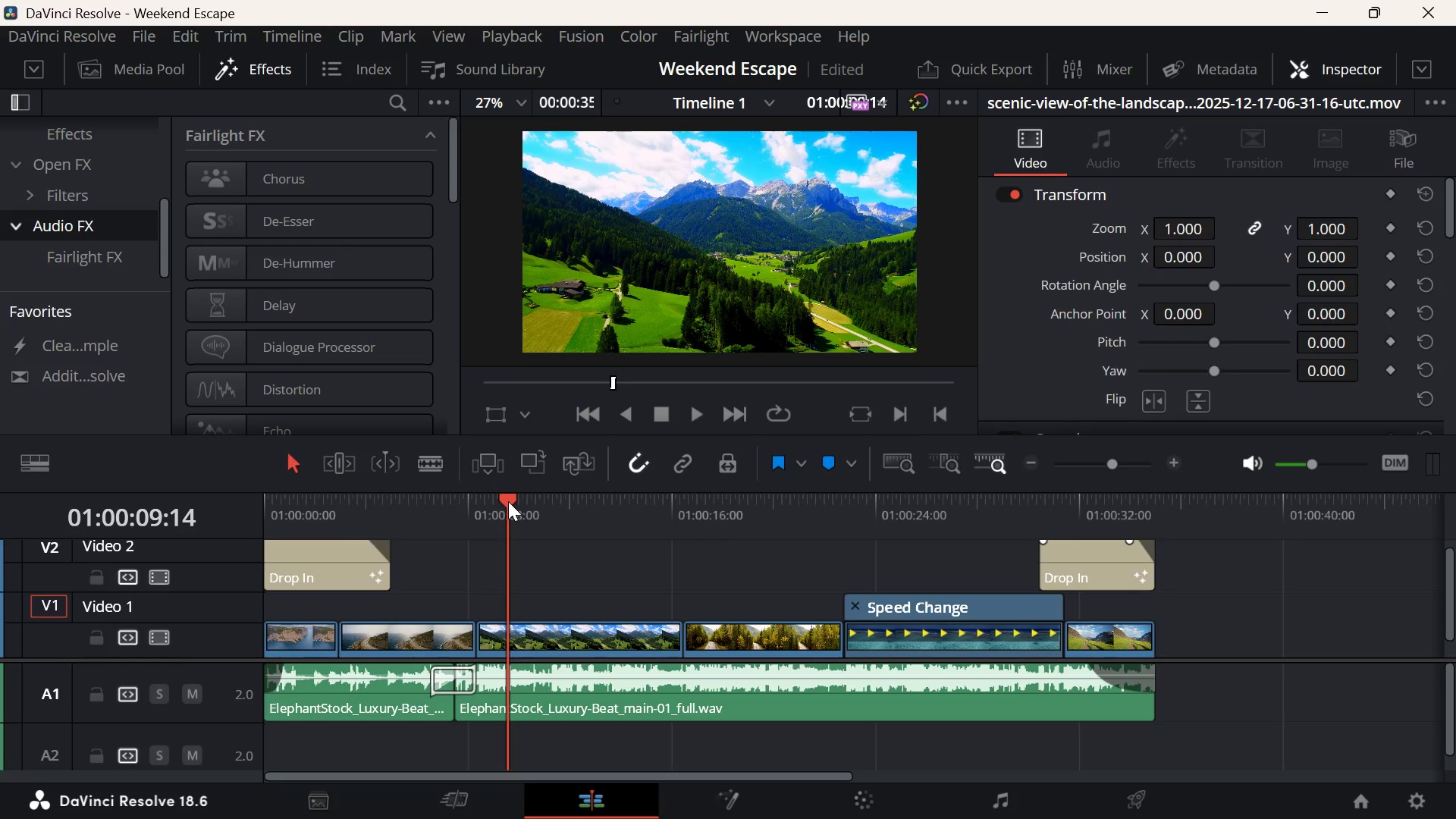 
wait(13.19)
 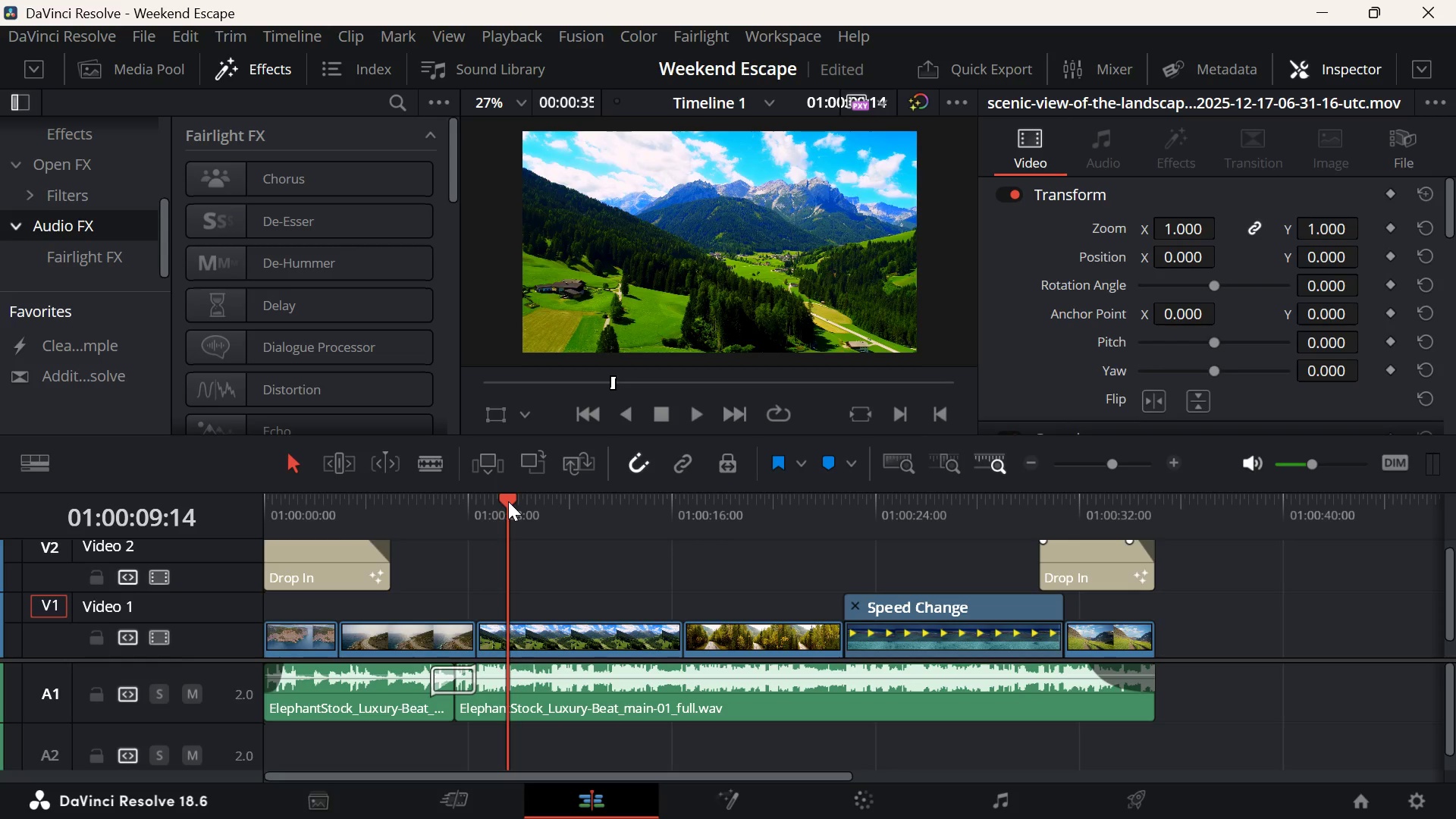 
left_click_drag(start_coordinate=[505, 499], to_coordinate=[254, 531])
 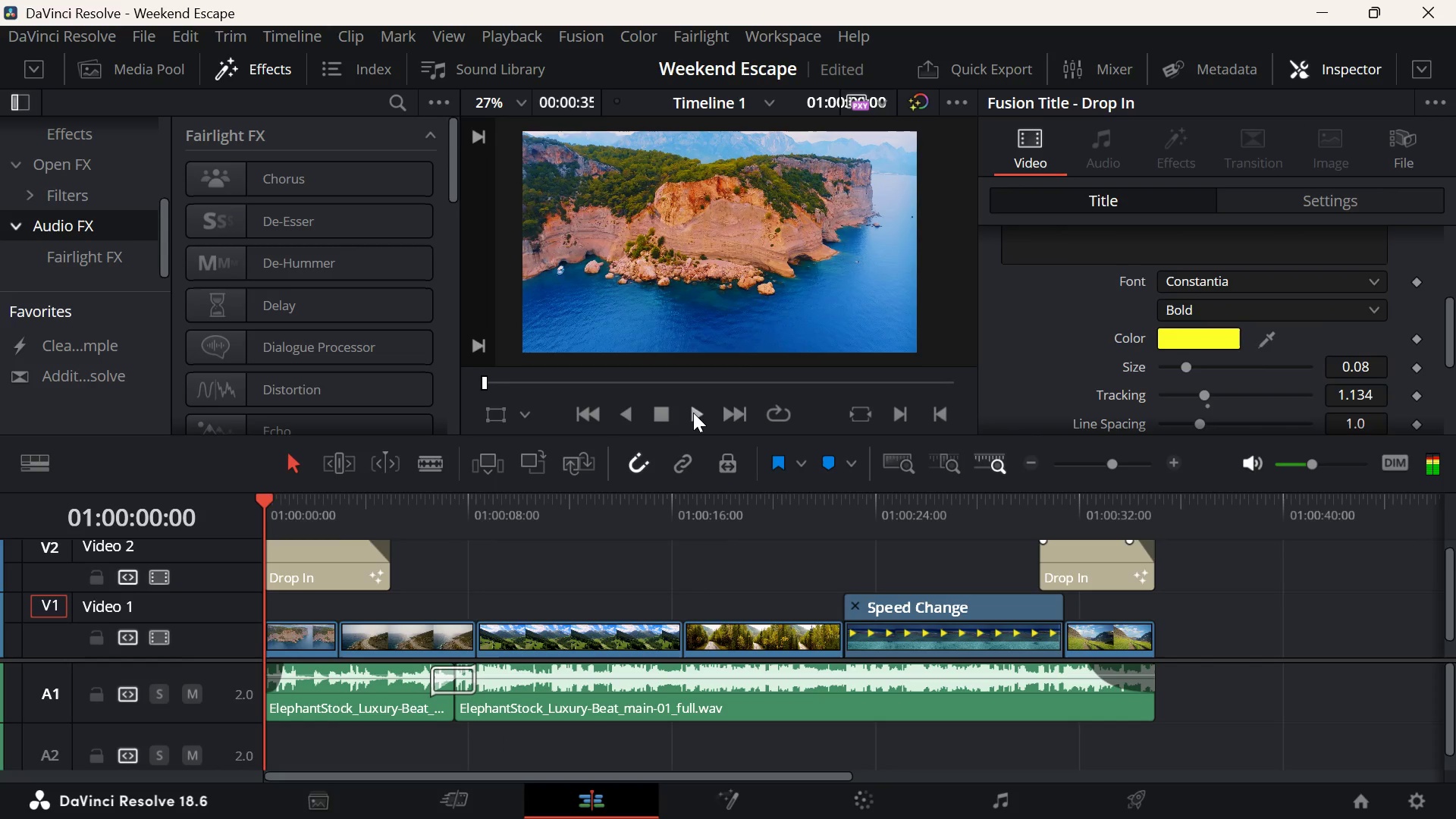 
left_click([695, 413])
 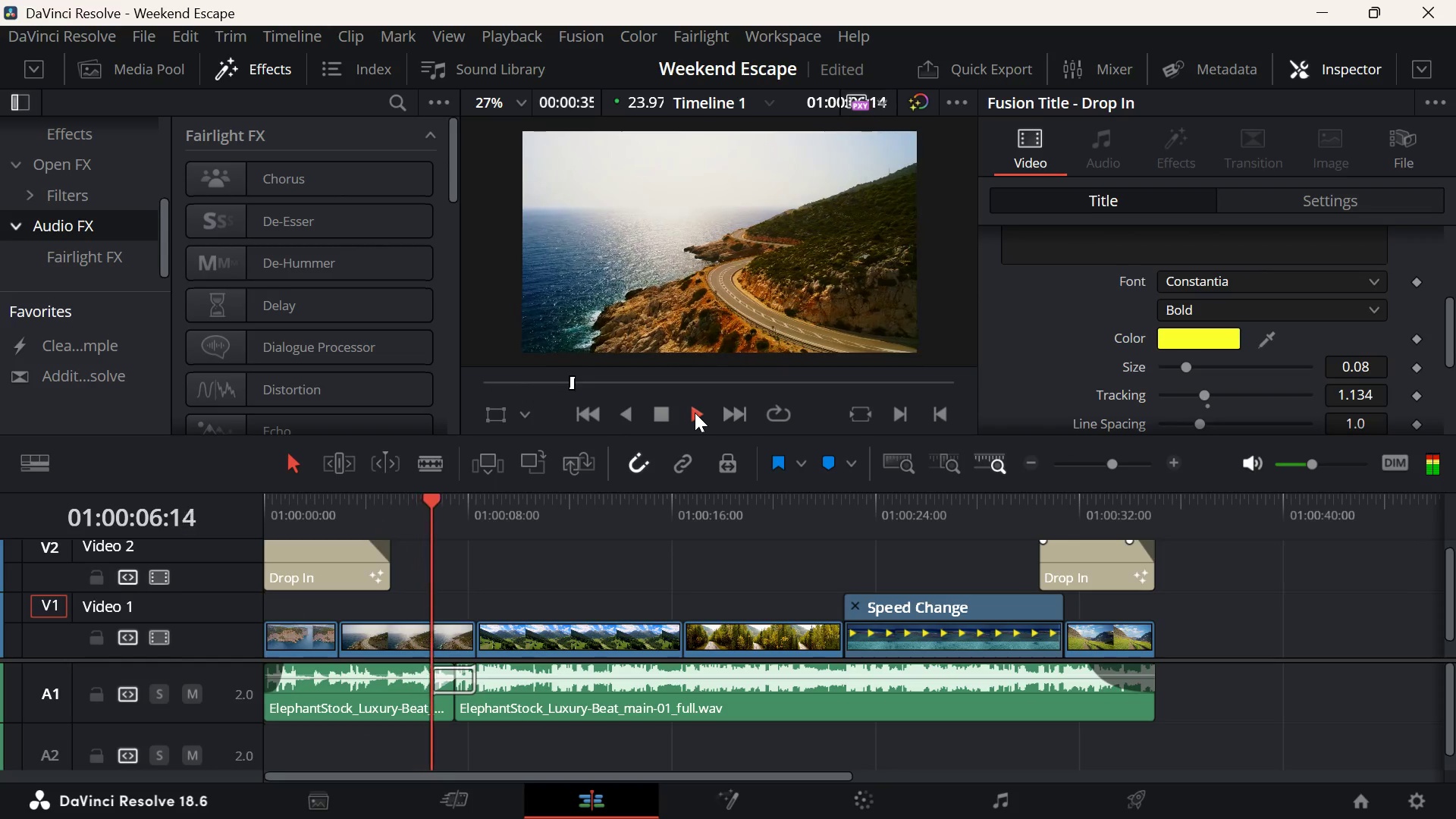 
wait(11.73)
 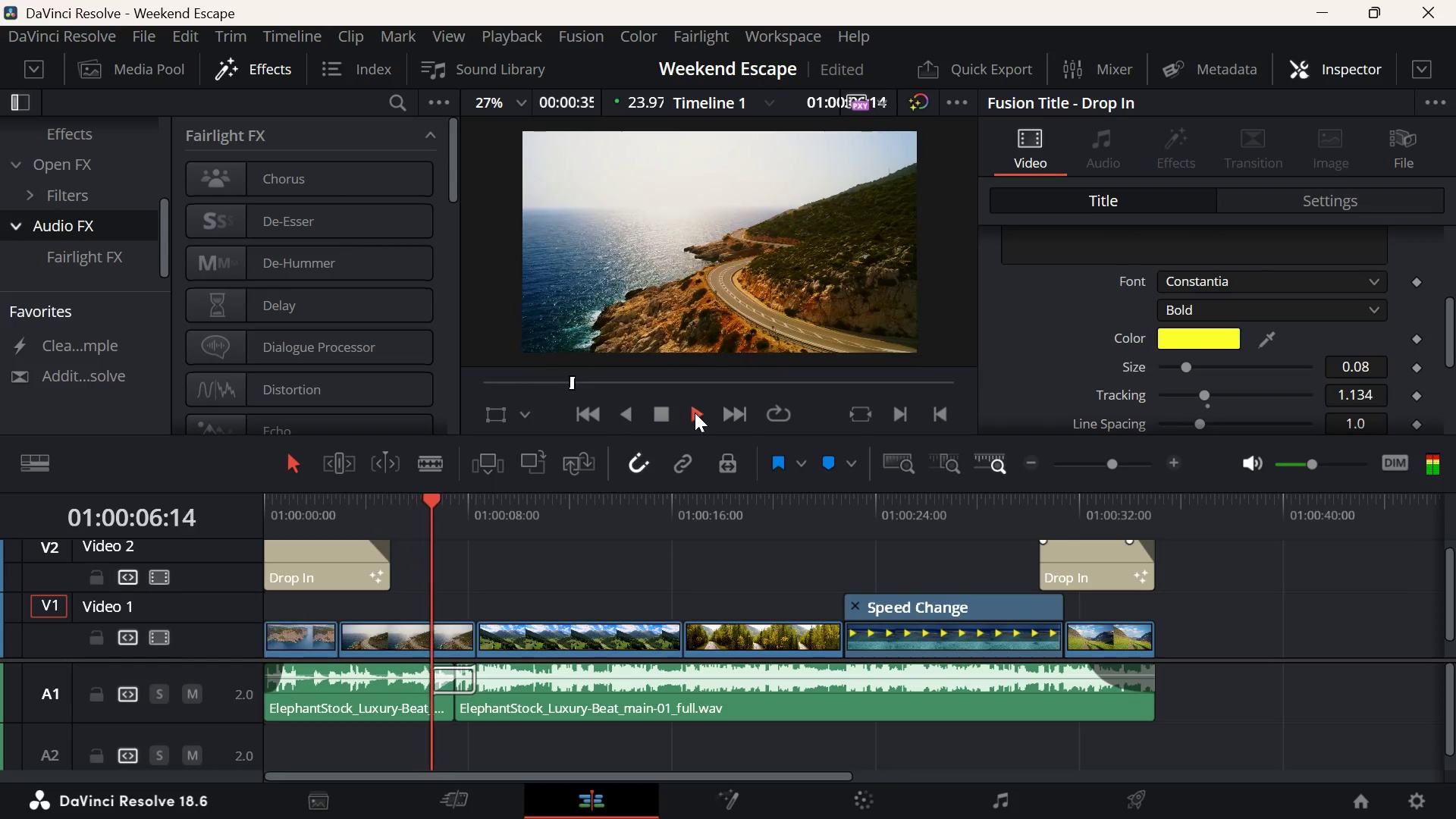 
key(Space)
 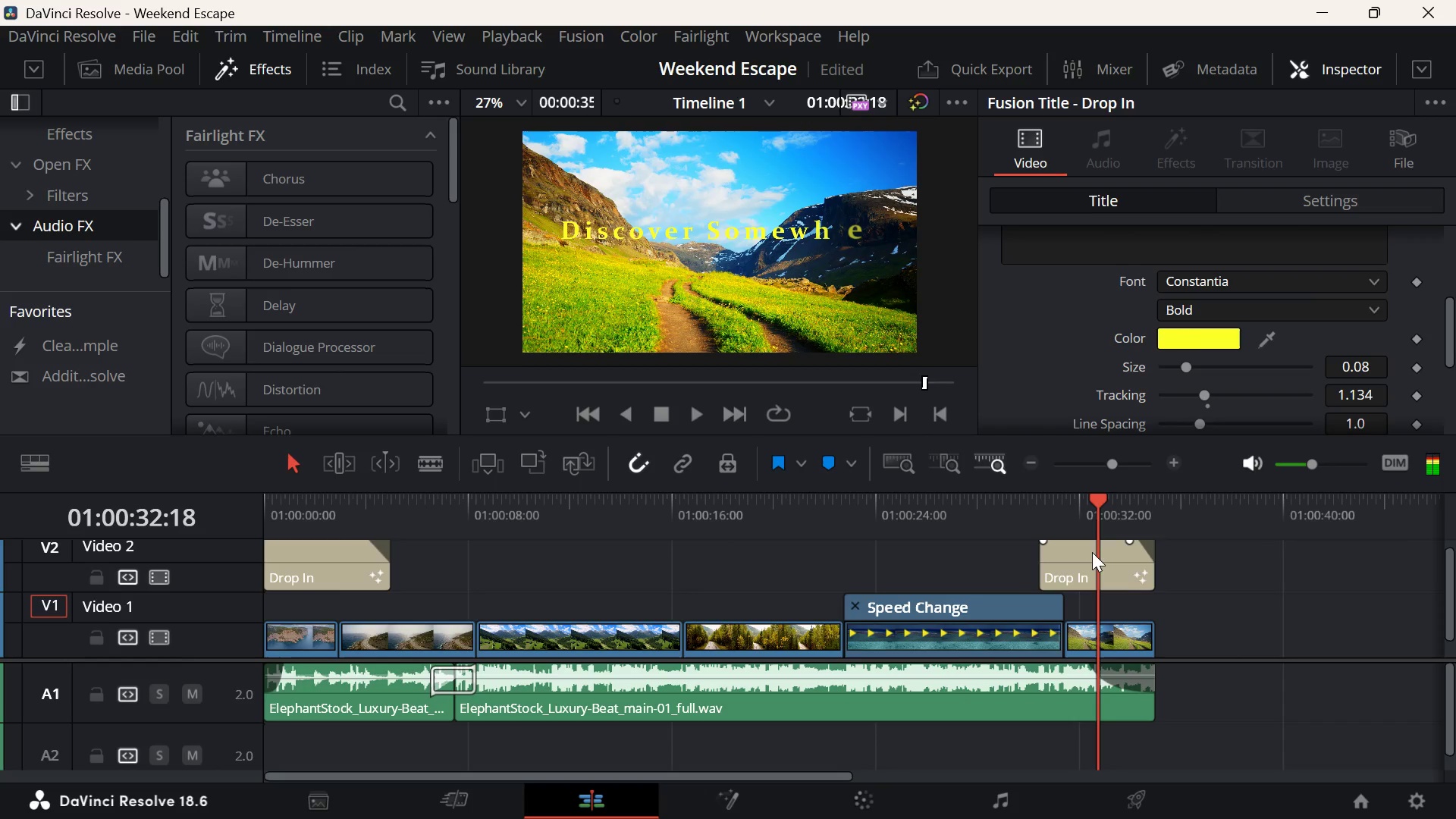 
left_click([1093, 553])
 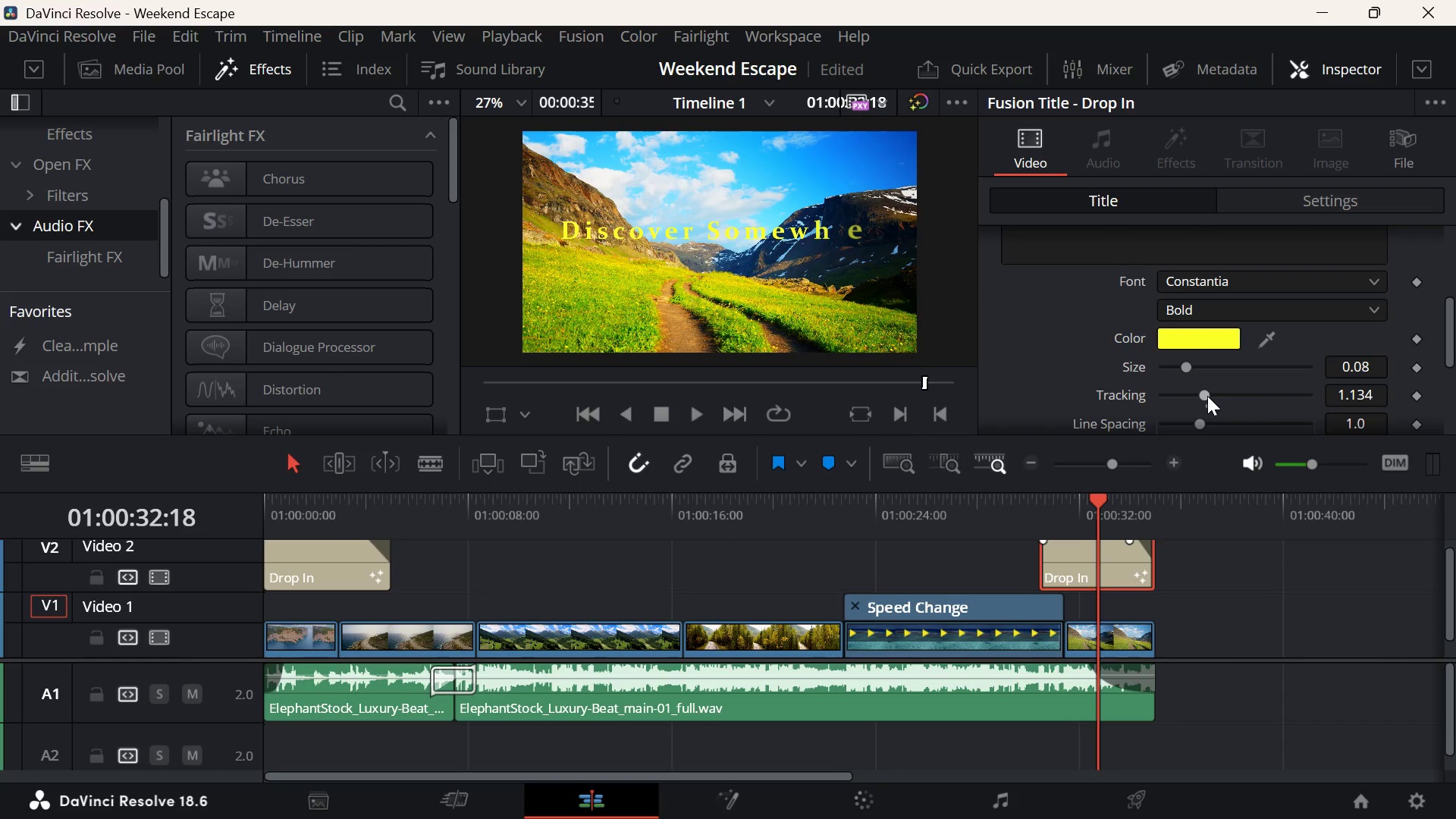 
wait(6.97)
 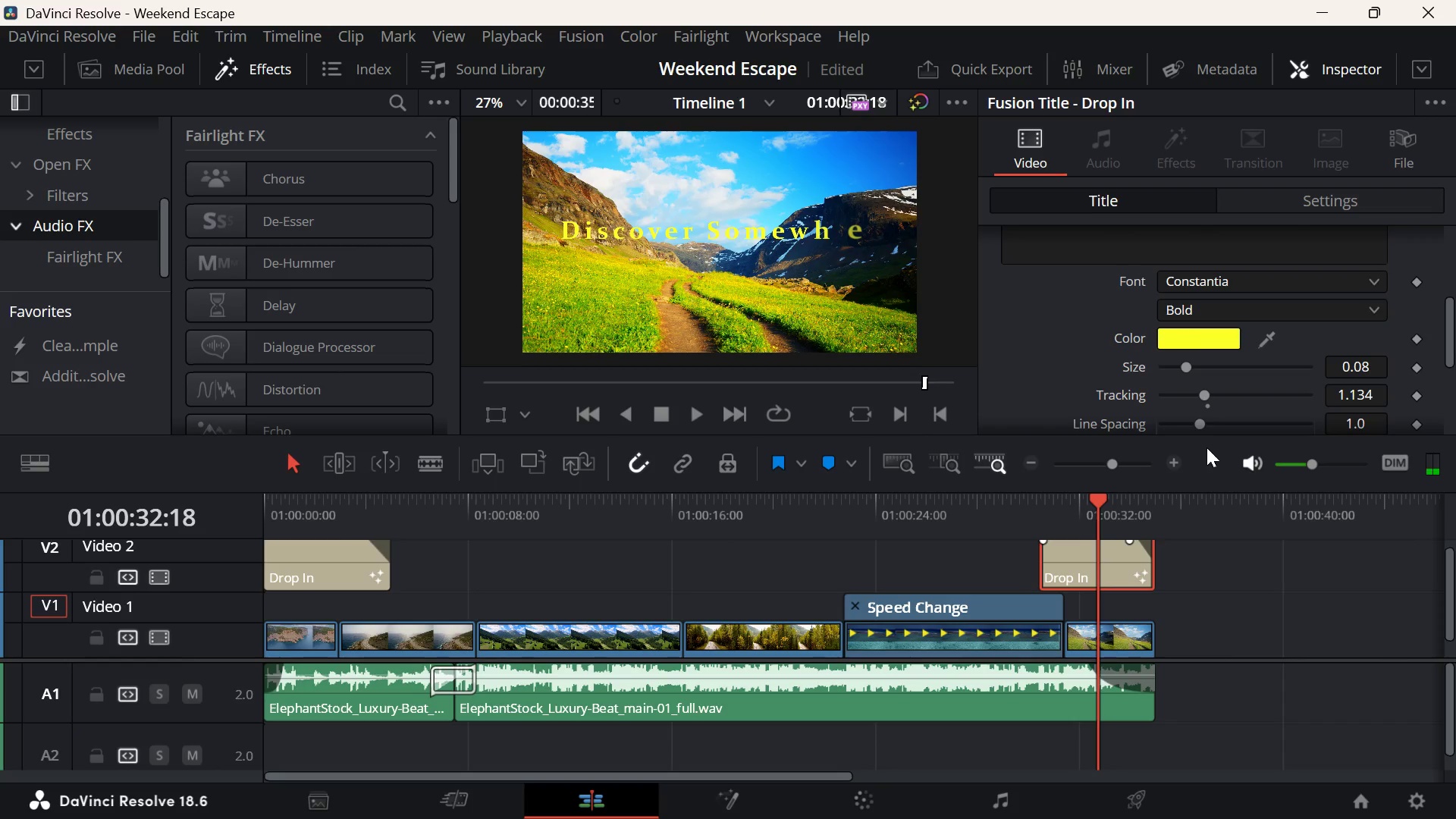 
left_click_drag(start_coordinate=[1207, 396], to_coordinate=[1226, 395])
 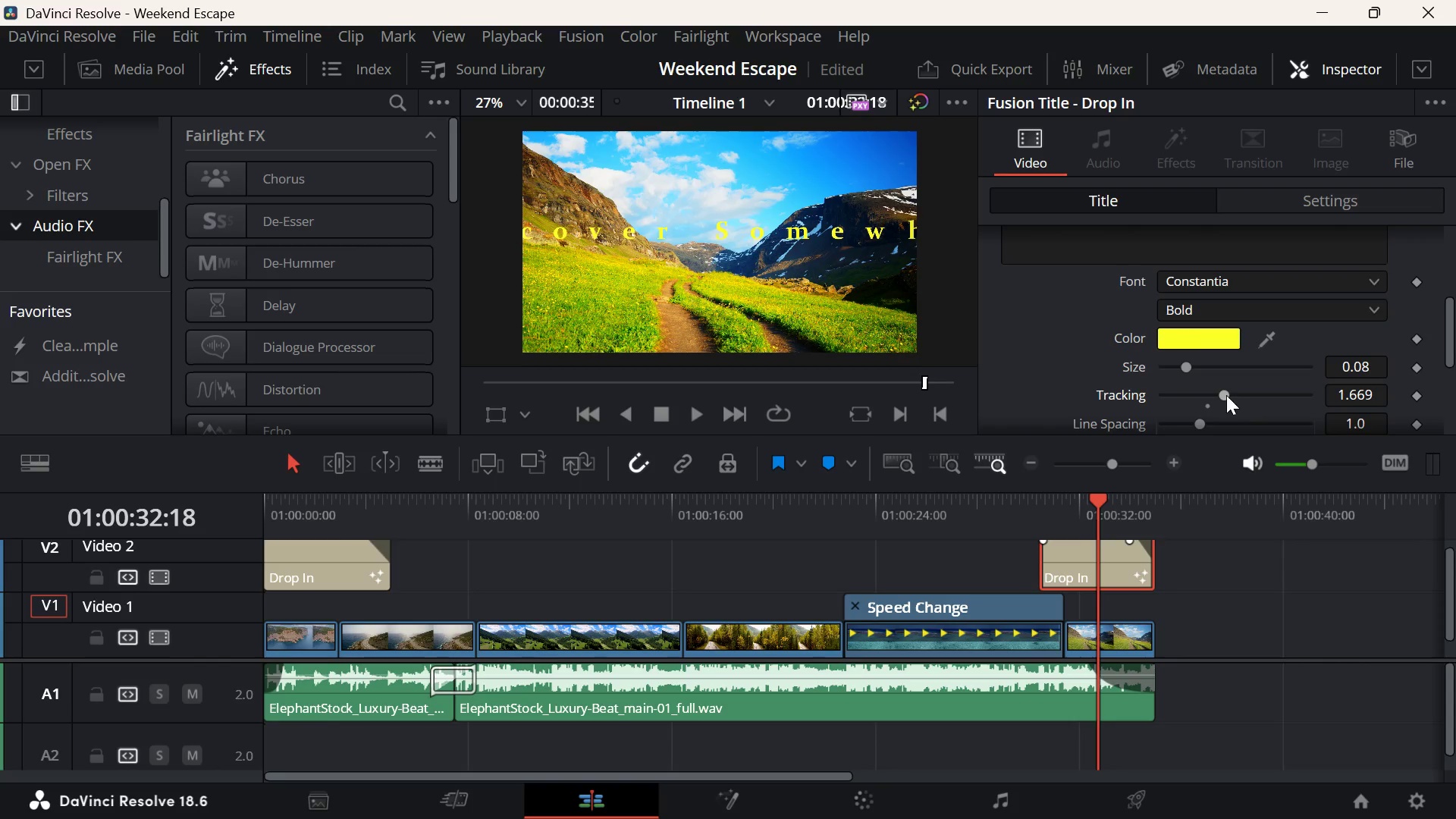 
key(Control+Z)
 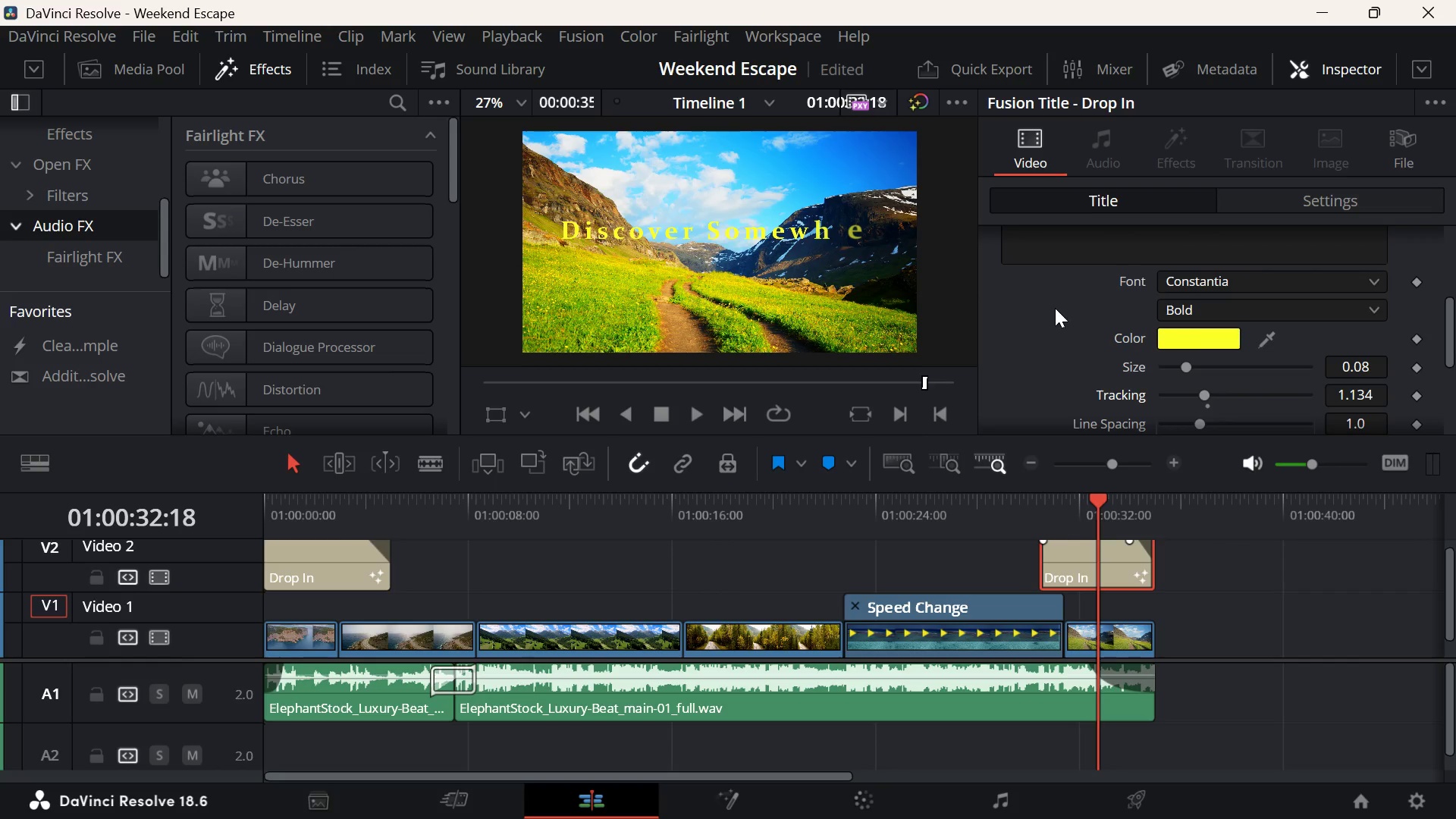 
scroll: coordinate [1072, 317], scroll_direction: none, amount: 0.0
 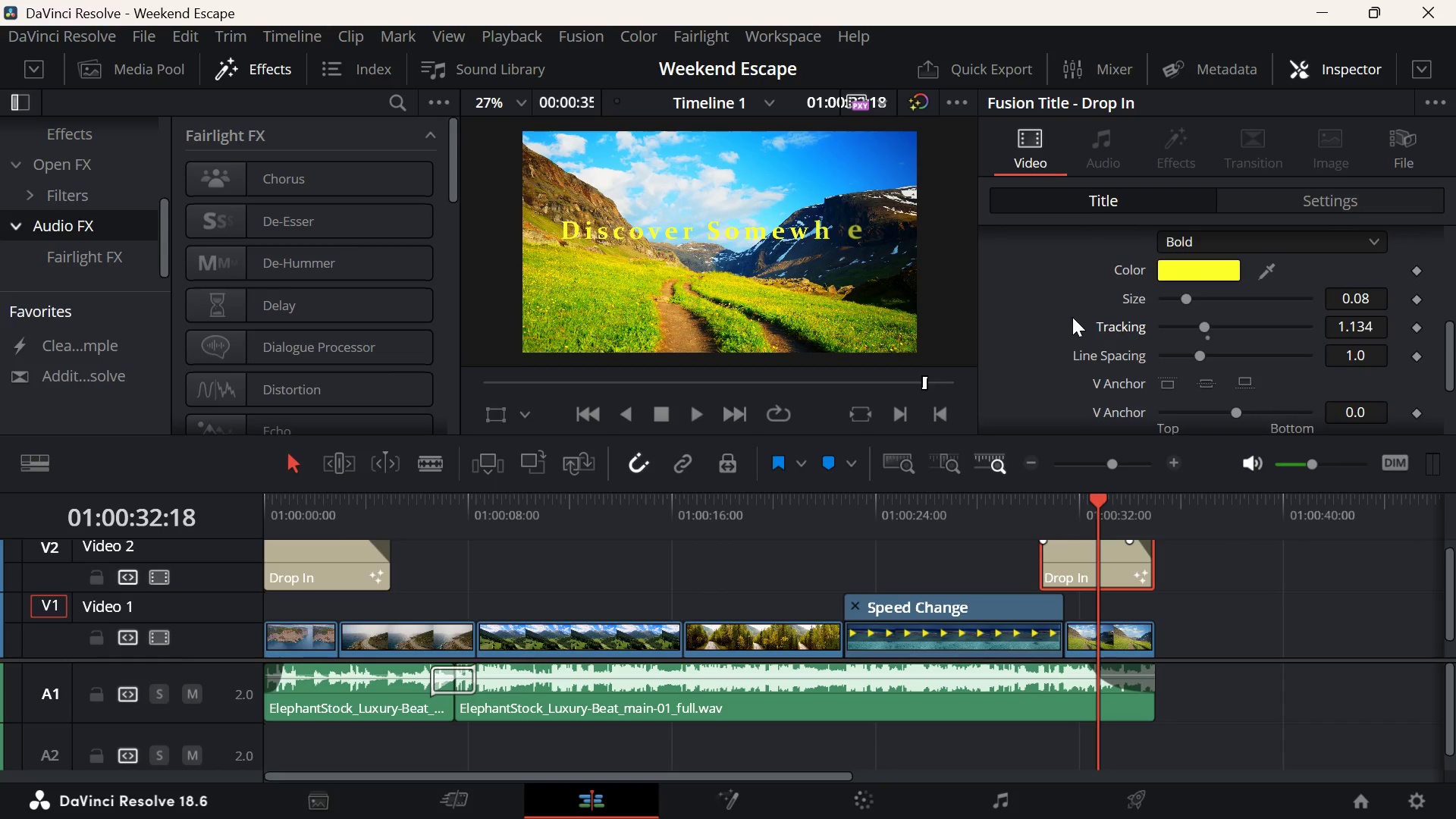 
scroll: coordinate [1072, 317], scroll_direction: down, amount: 3.0
 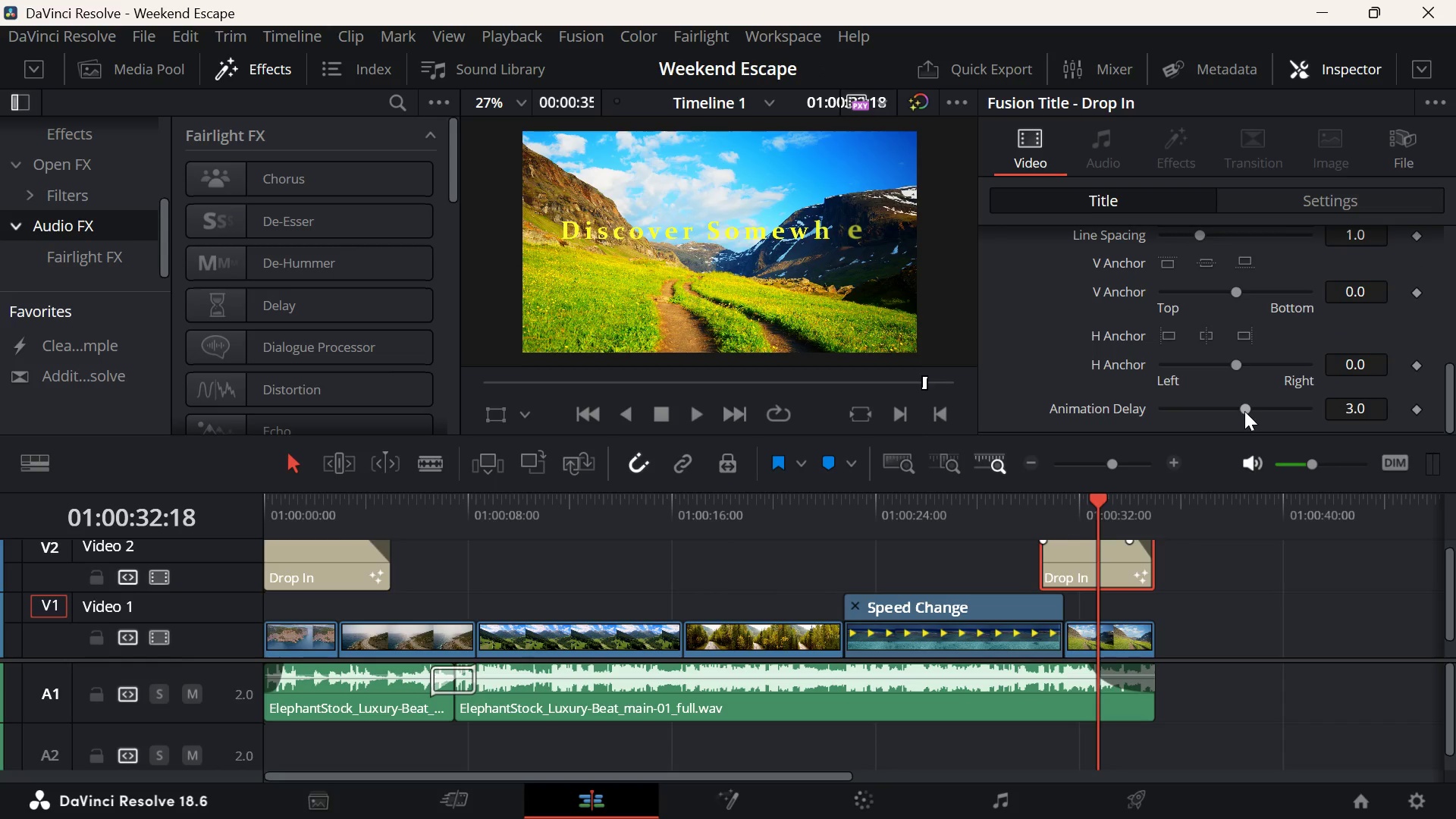 
left_click_drag(start_coordinate=[1245, 412], to_coordinate=[1238, 417])
 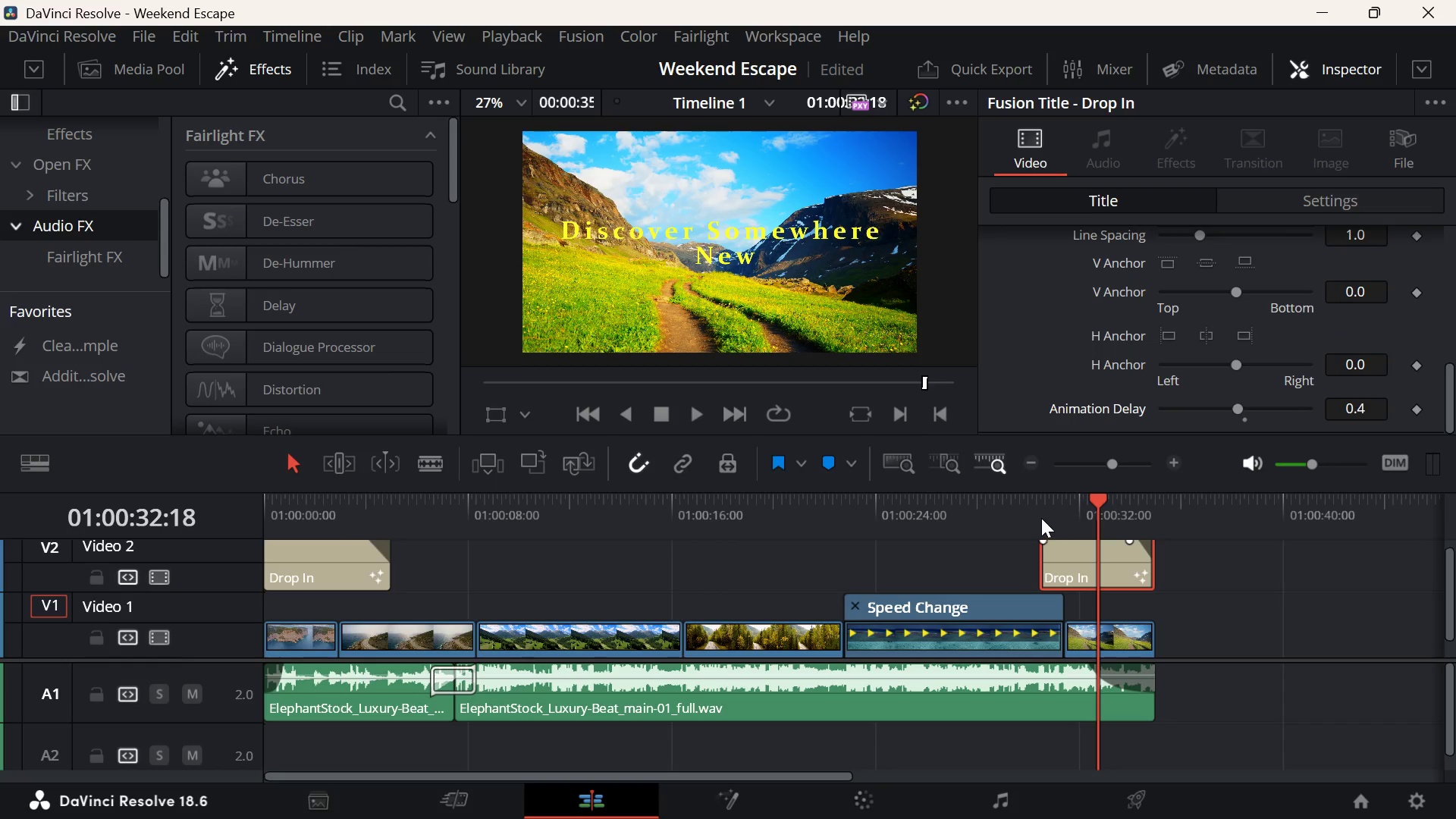 
left_click([1041, 518])
 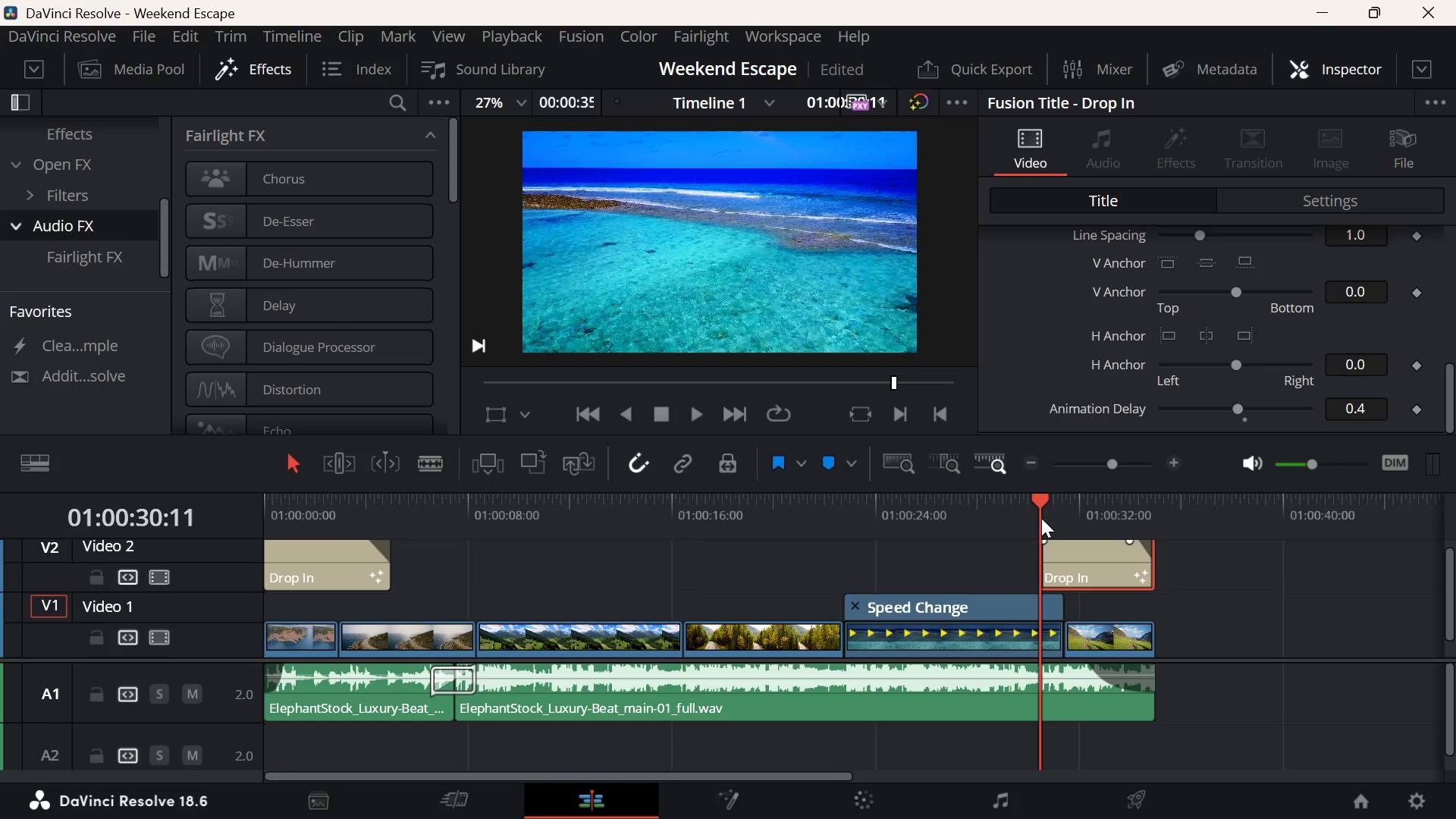 
key(Space)
 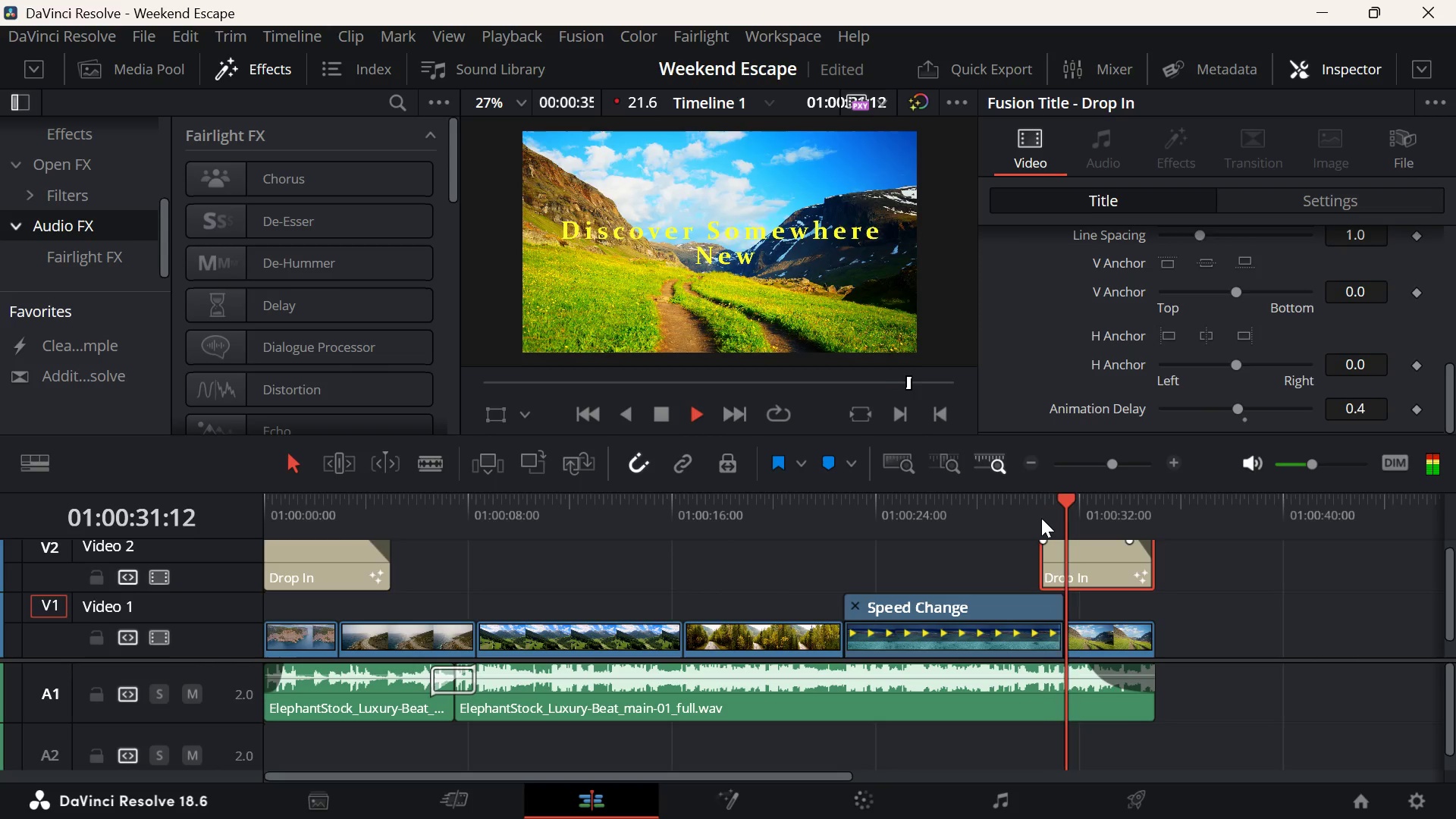 
key(Space)
 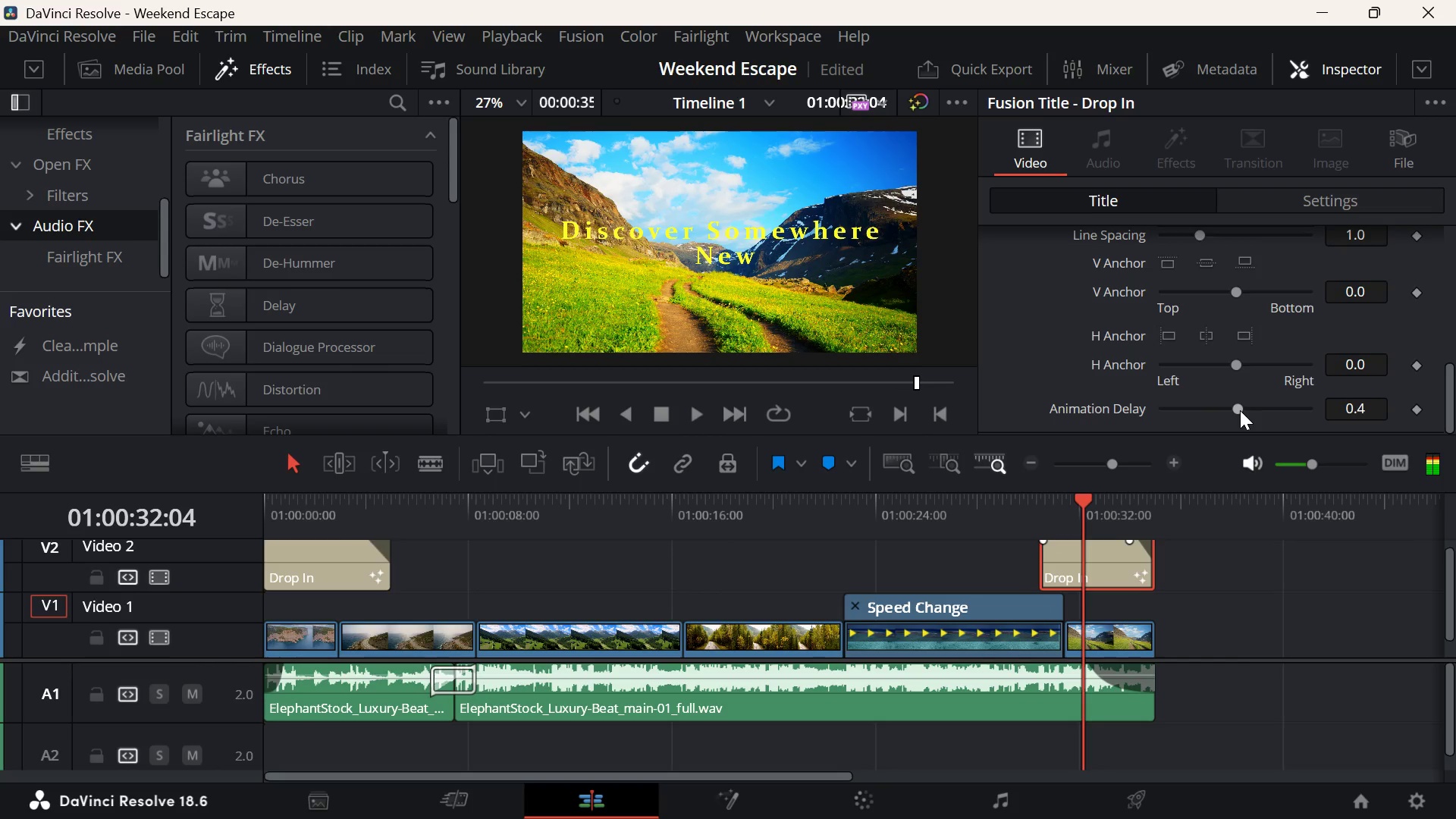 
left_click_drag(start_coordinate=[1240, 410], to_coordinate=[1246, 410])
 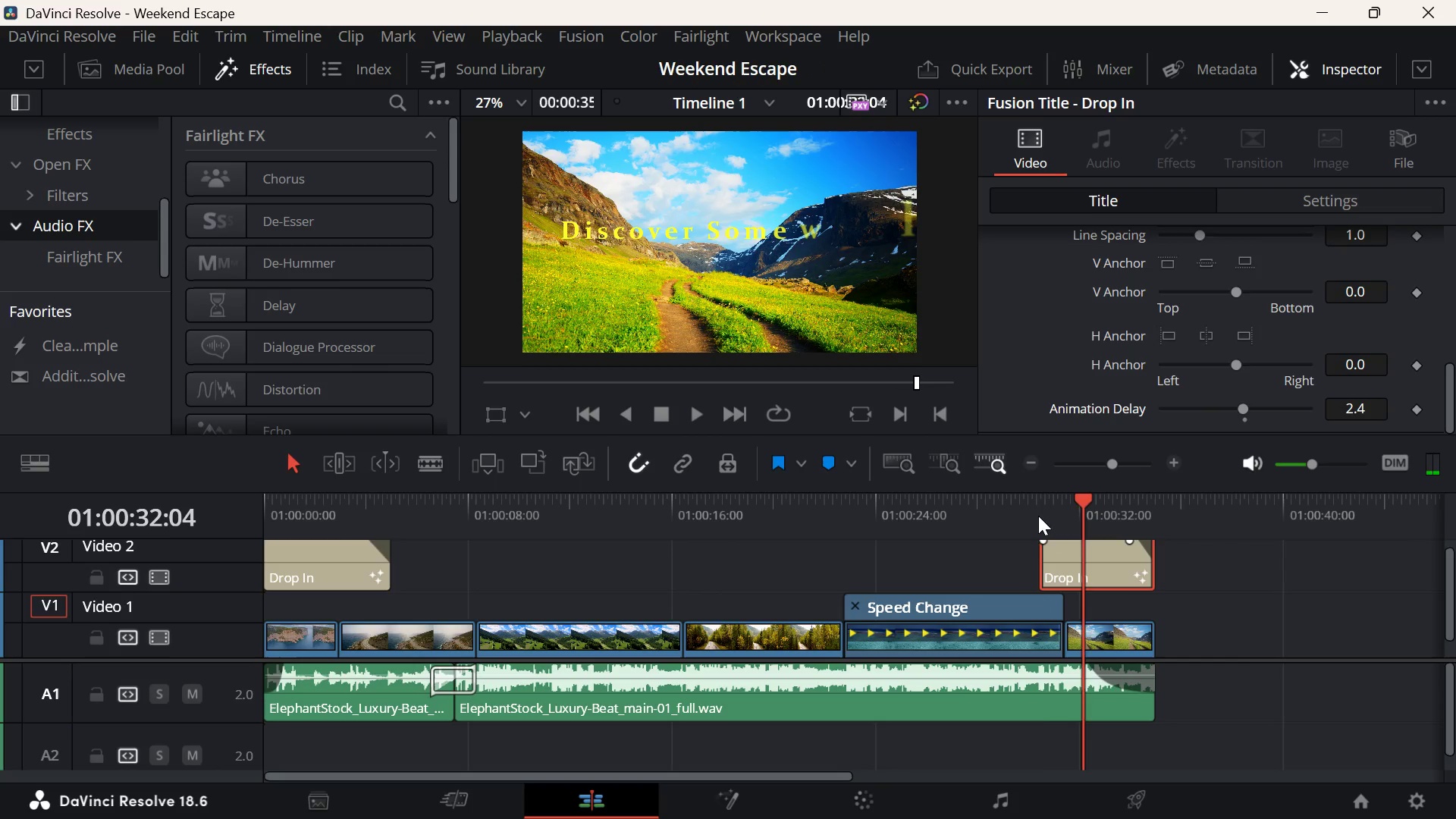 
left_click([1038, 516])
 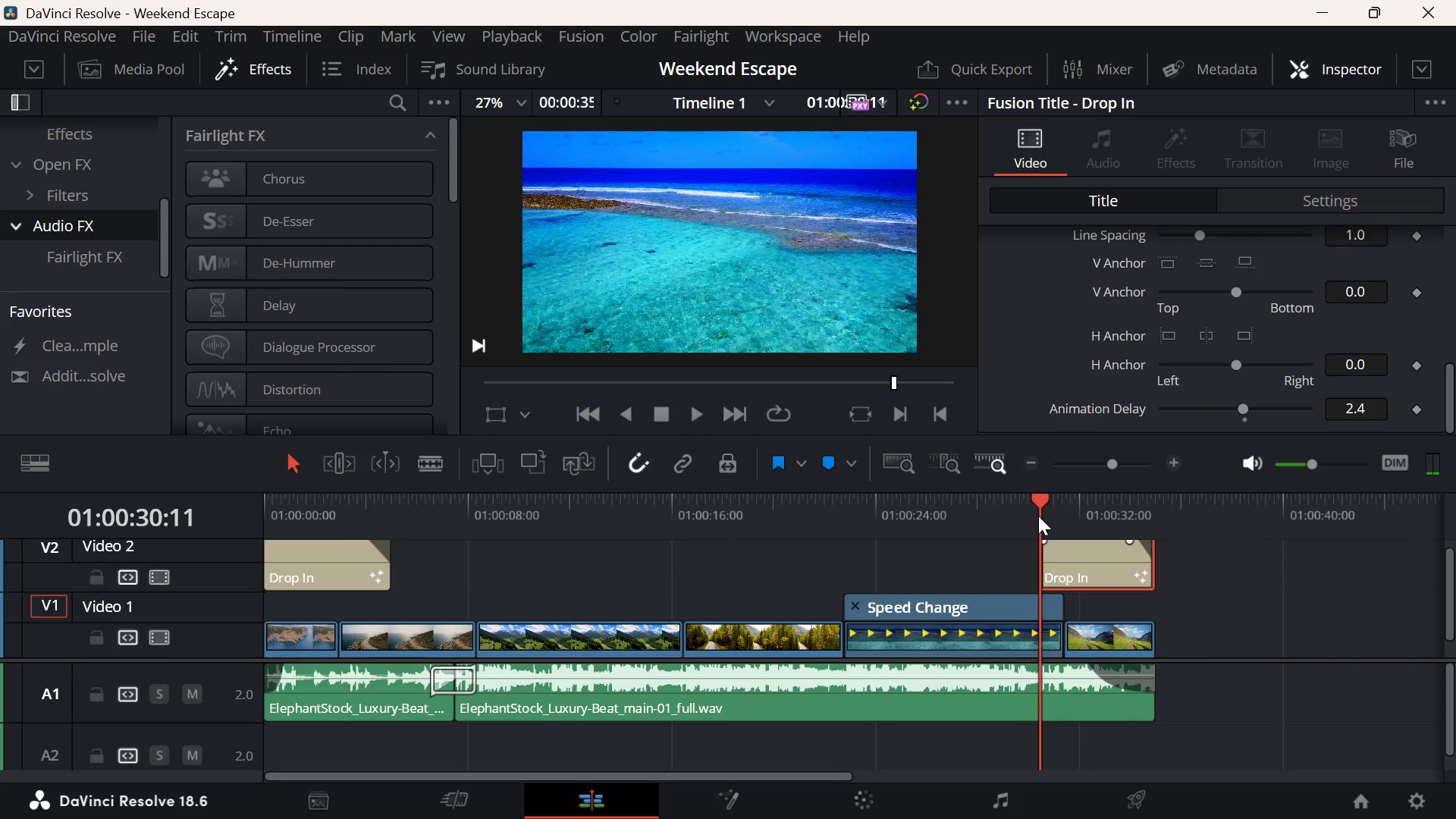 
key(Space)
 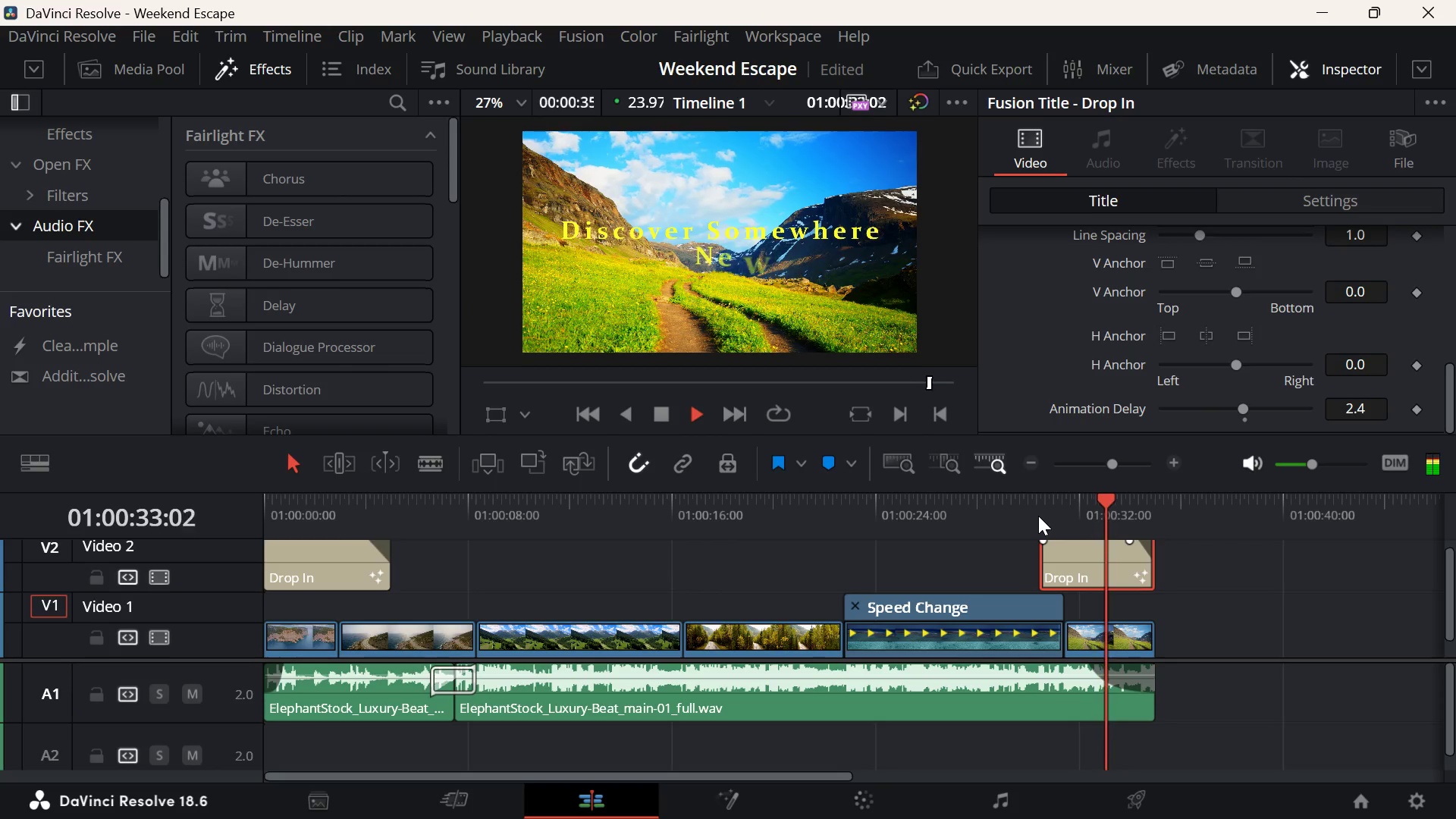 
key(Space)
 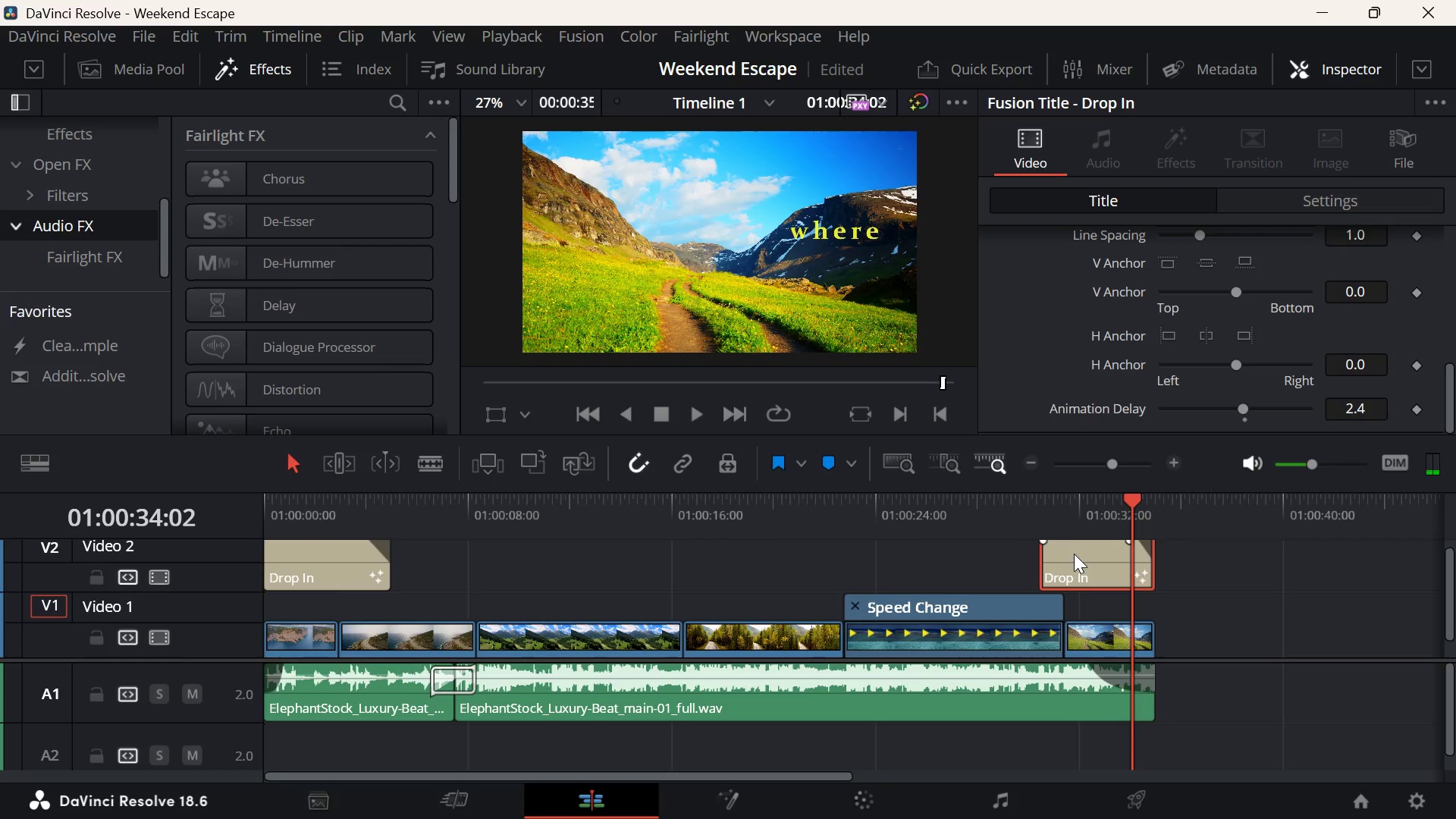 
left_click_drag(start_coordinate=[1076, 555], to_coordinate=[1093, 555])
 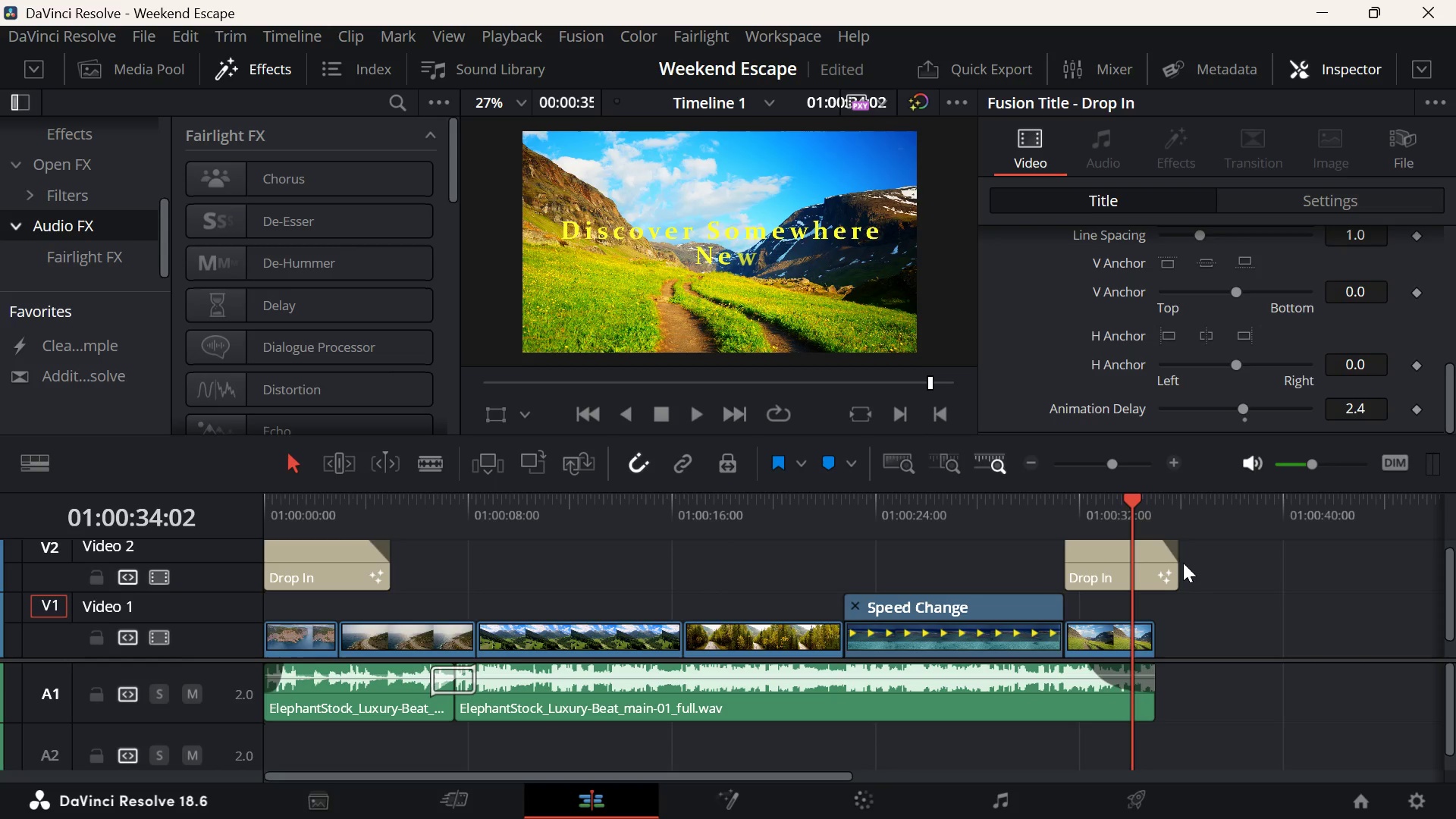 
left_click_drag(start_coordinate=[1178, 558], to_coordinate=[1161, 562])
 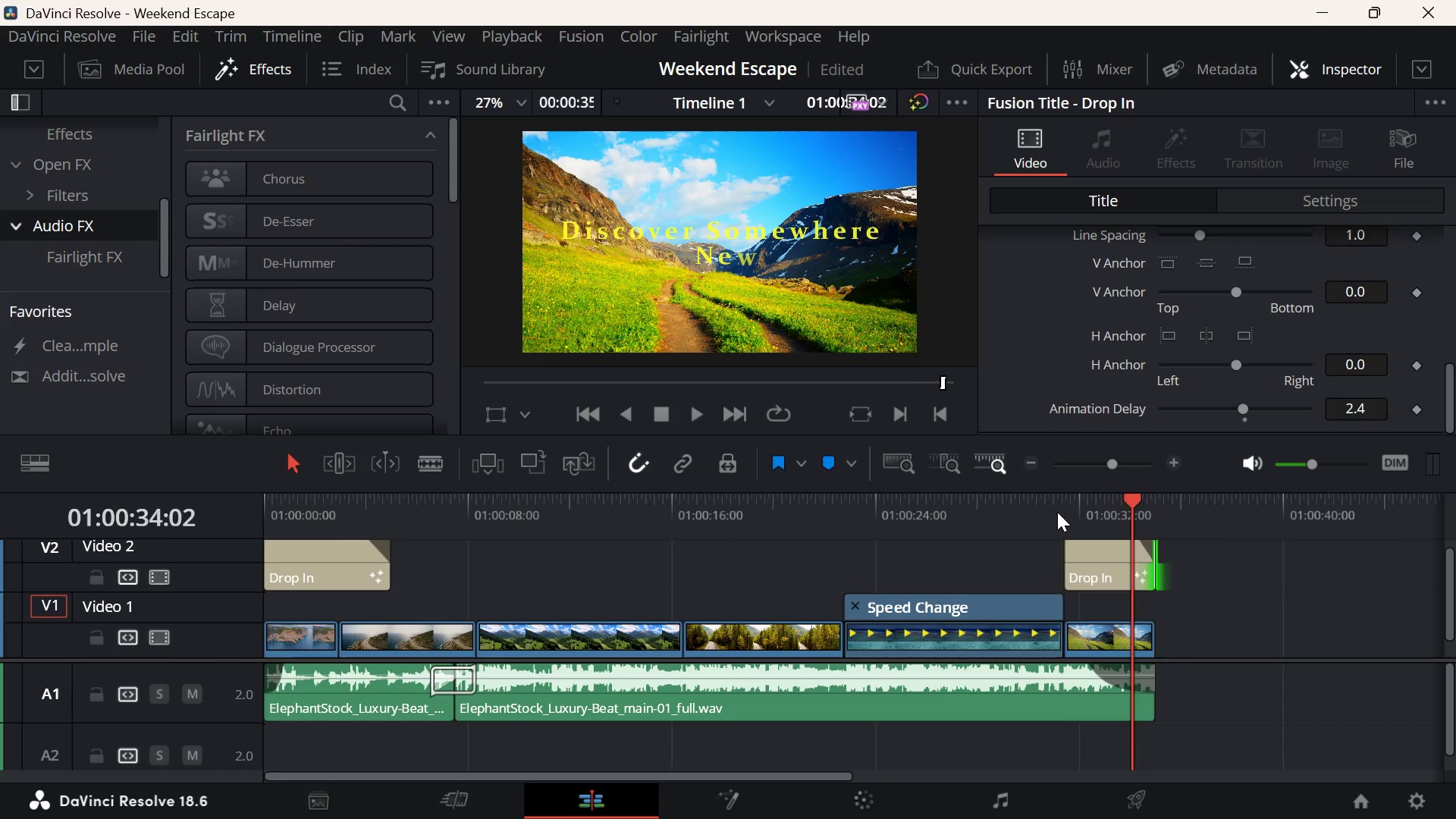 
left_click([1057, 512])
 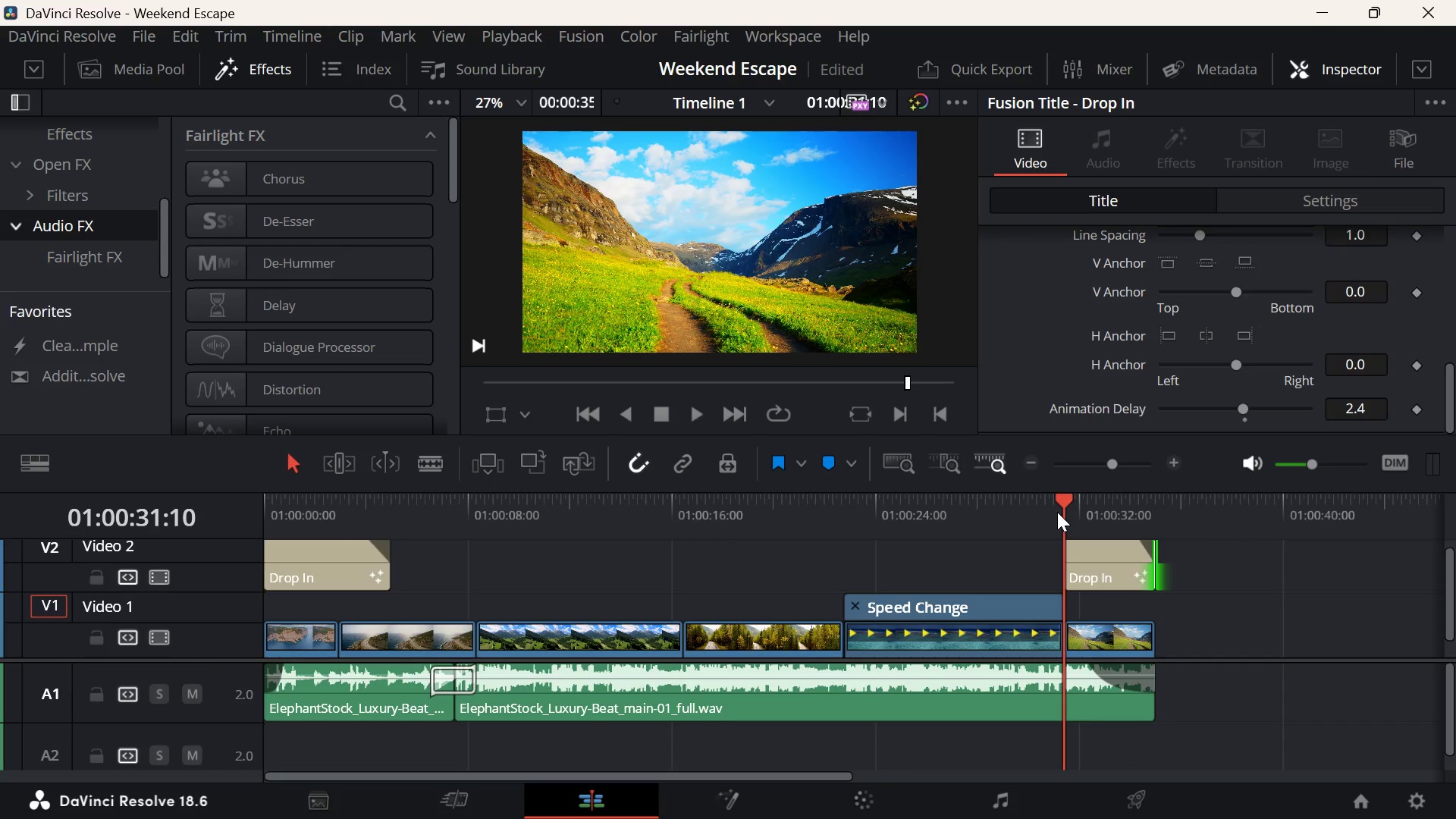 
key(Space)
 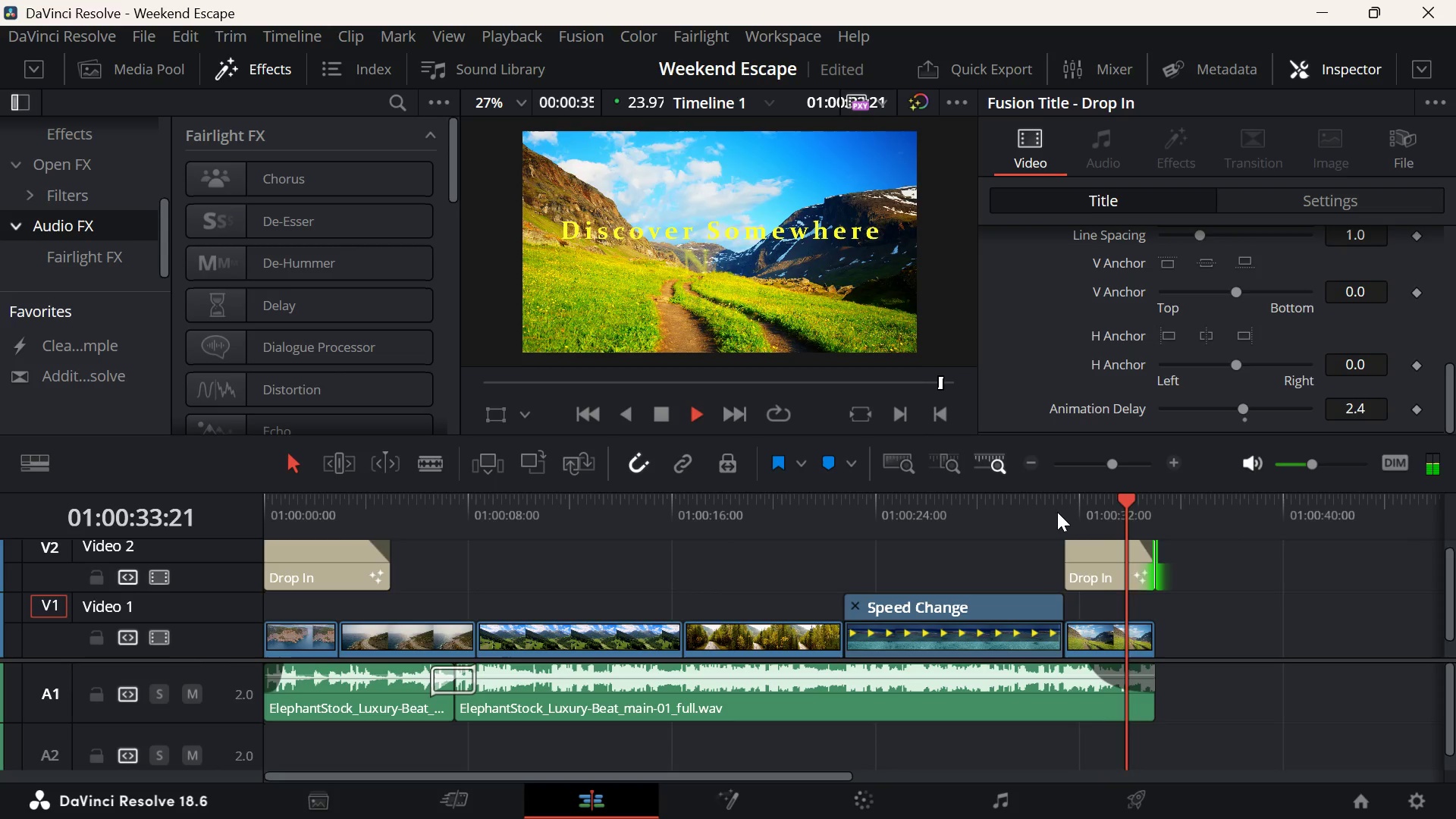 
key(Space)
 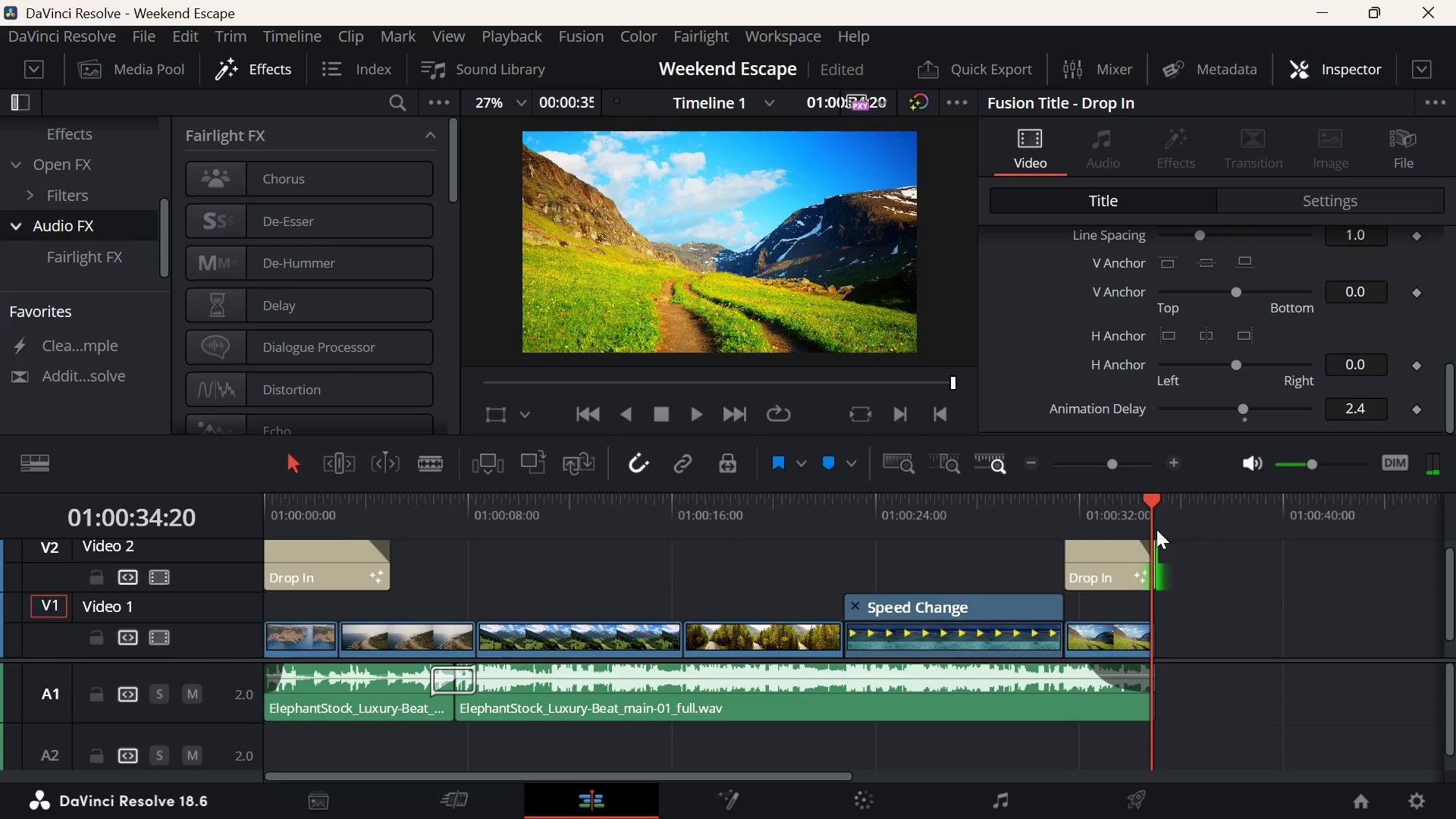 
left_click([1143, 525])
 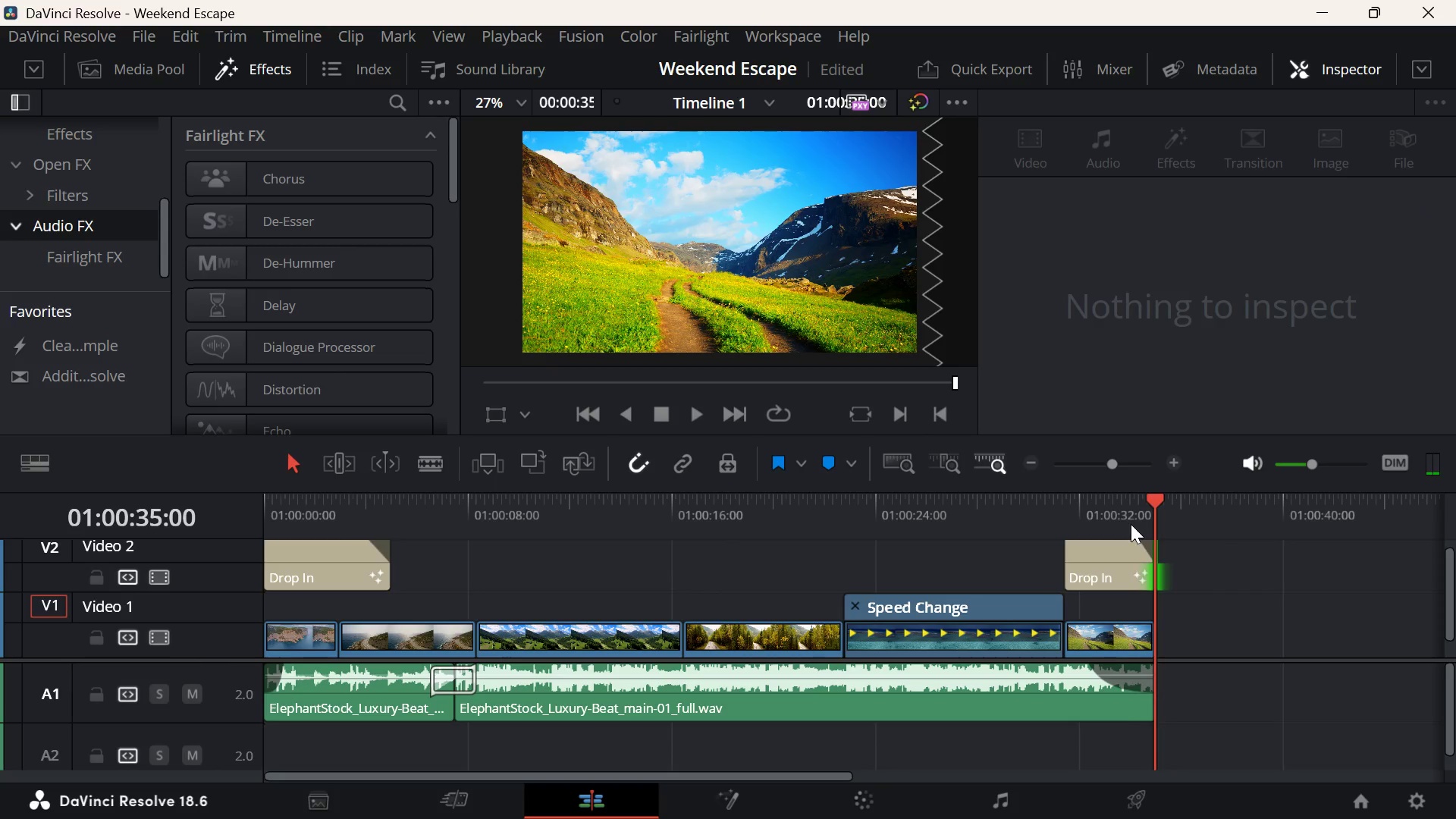 
left_click([1131, 524])
 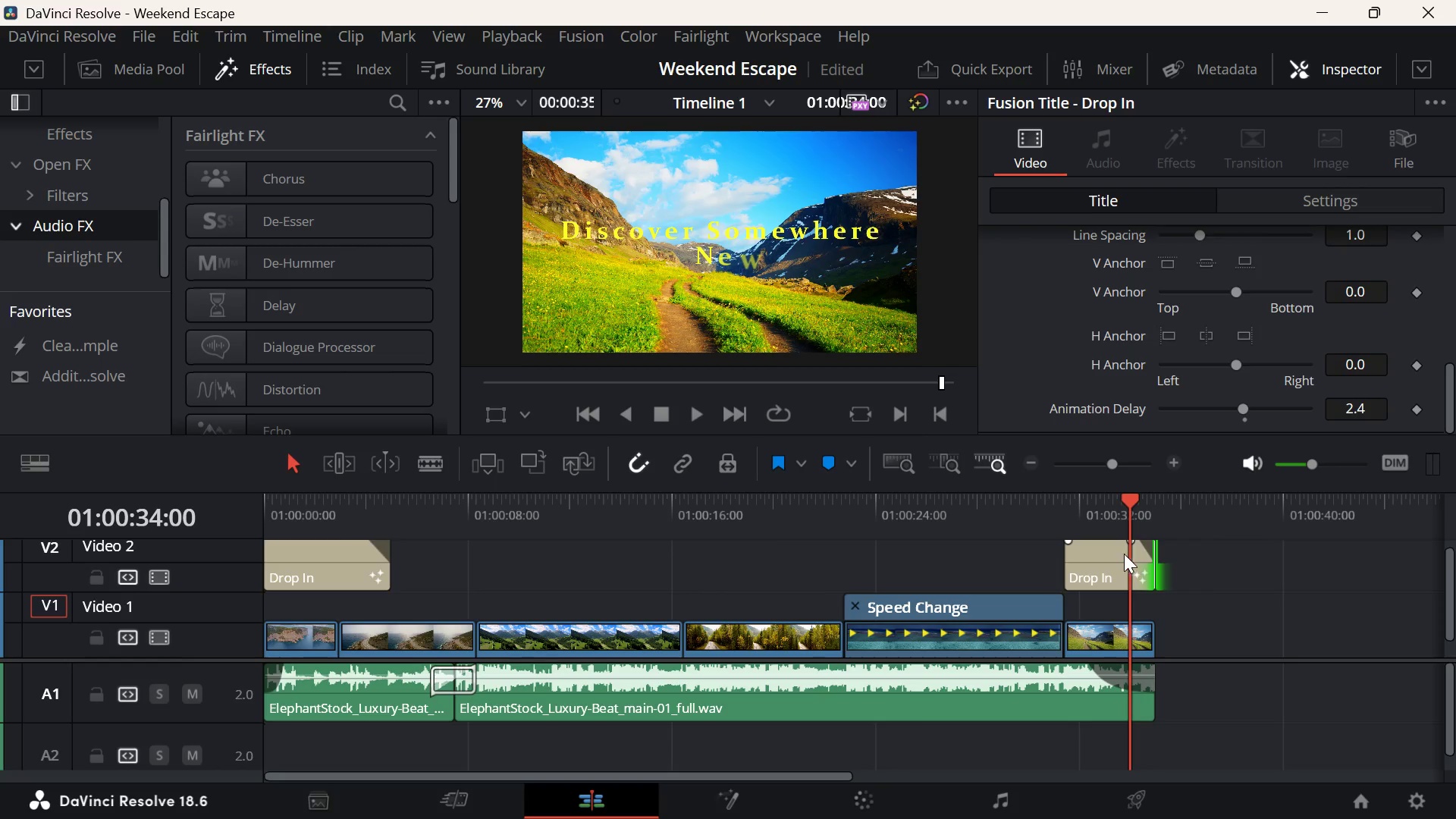 
left_click([1121, 554])
 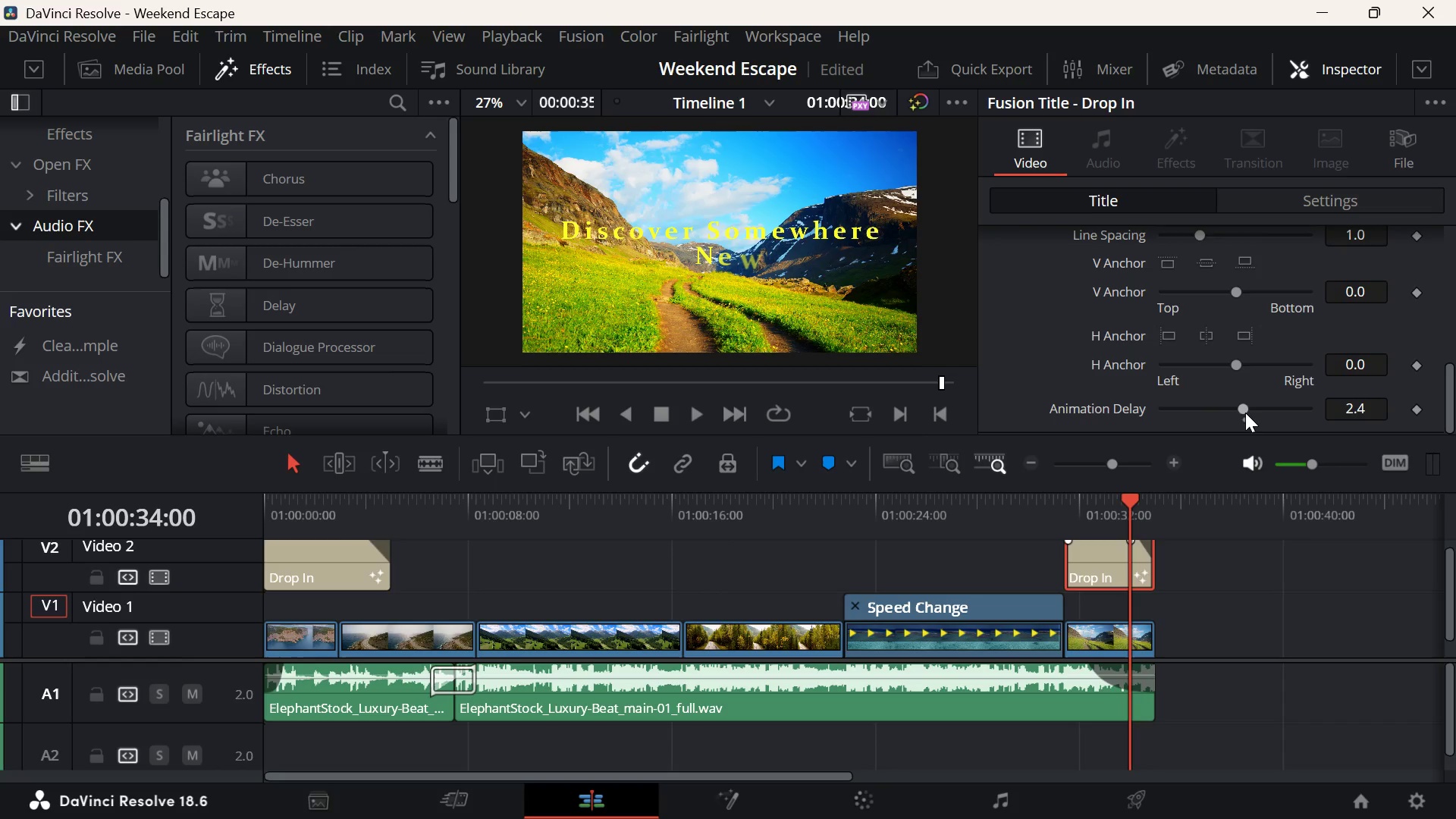 
left_click_drag(start_coordinate=[1245, 411], to_coordinate=[1238, 412])
 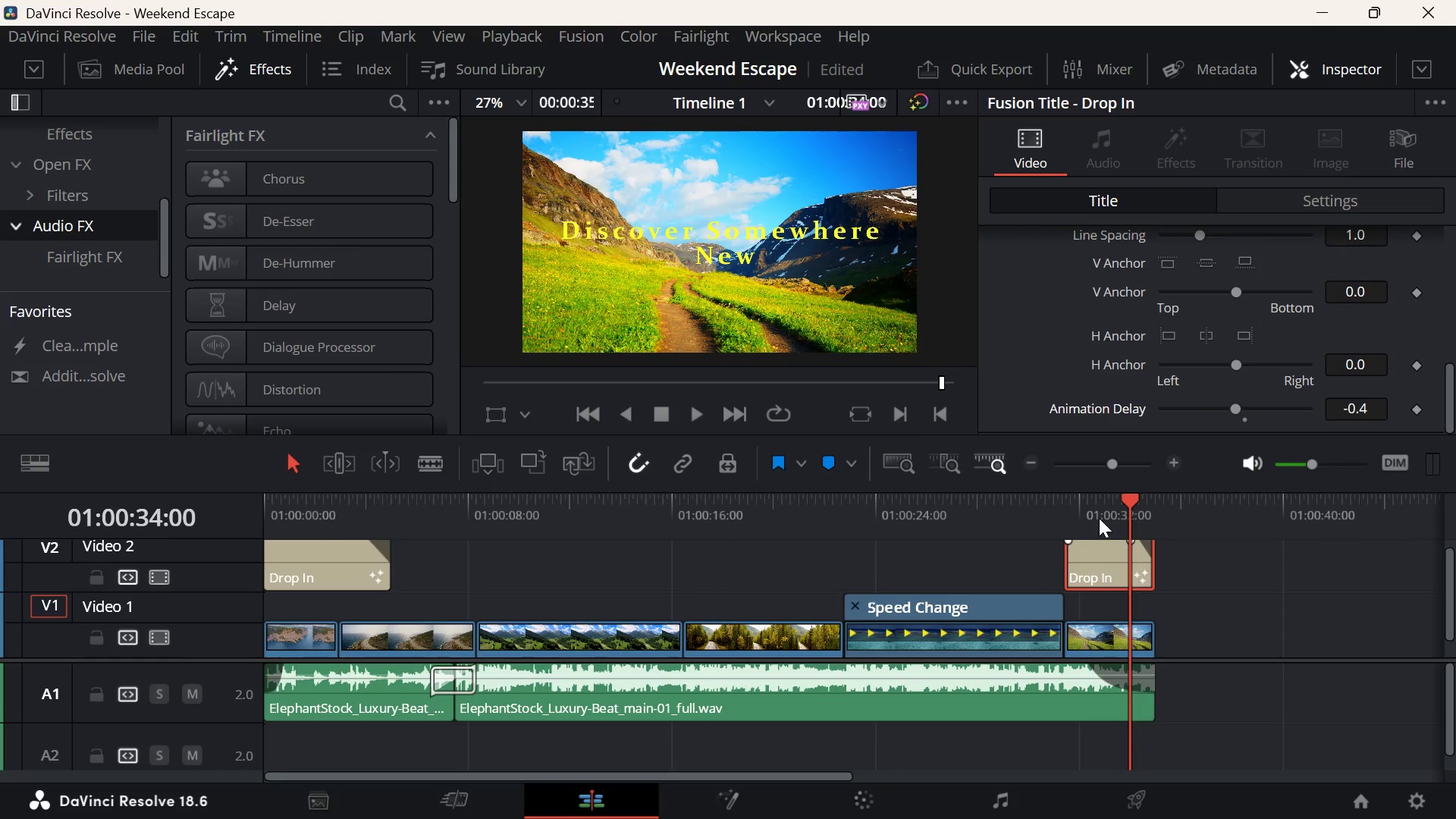 
left_click([1099, 518])
 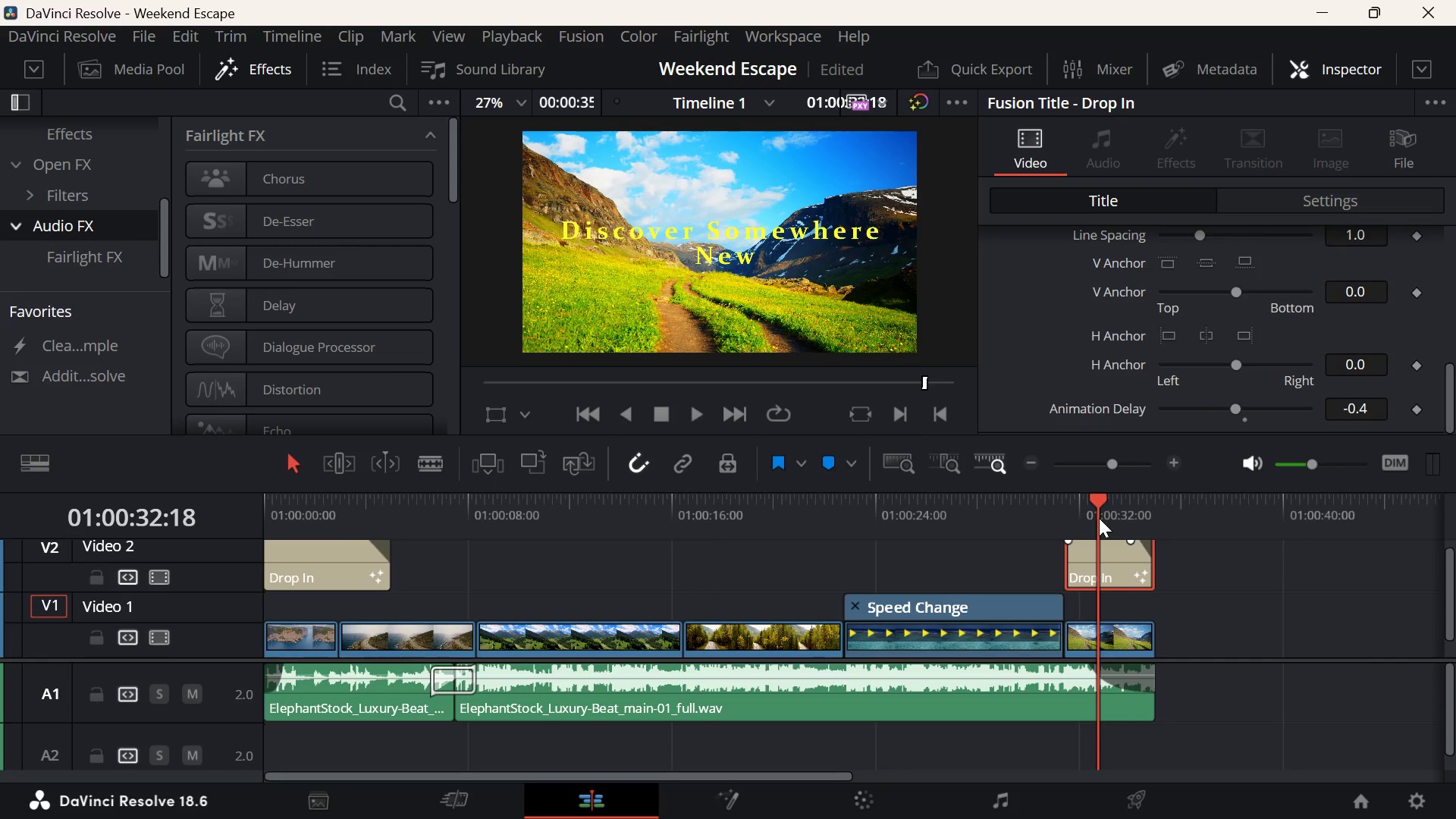 
key(Space)
 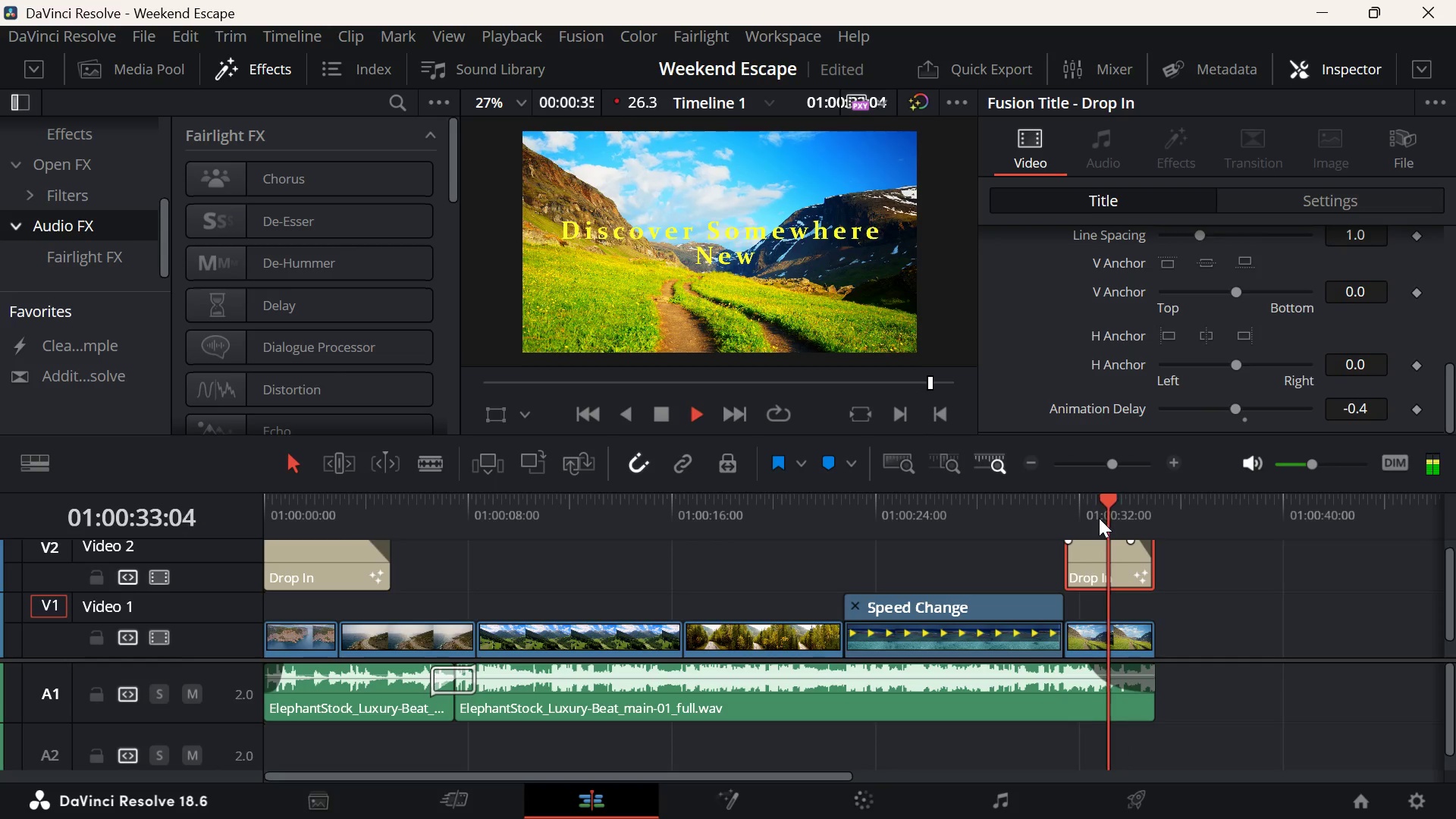 
key(Space)
 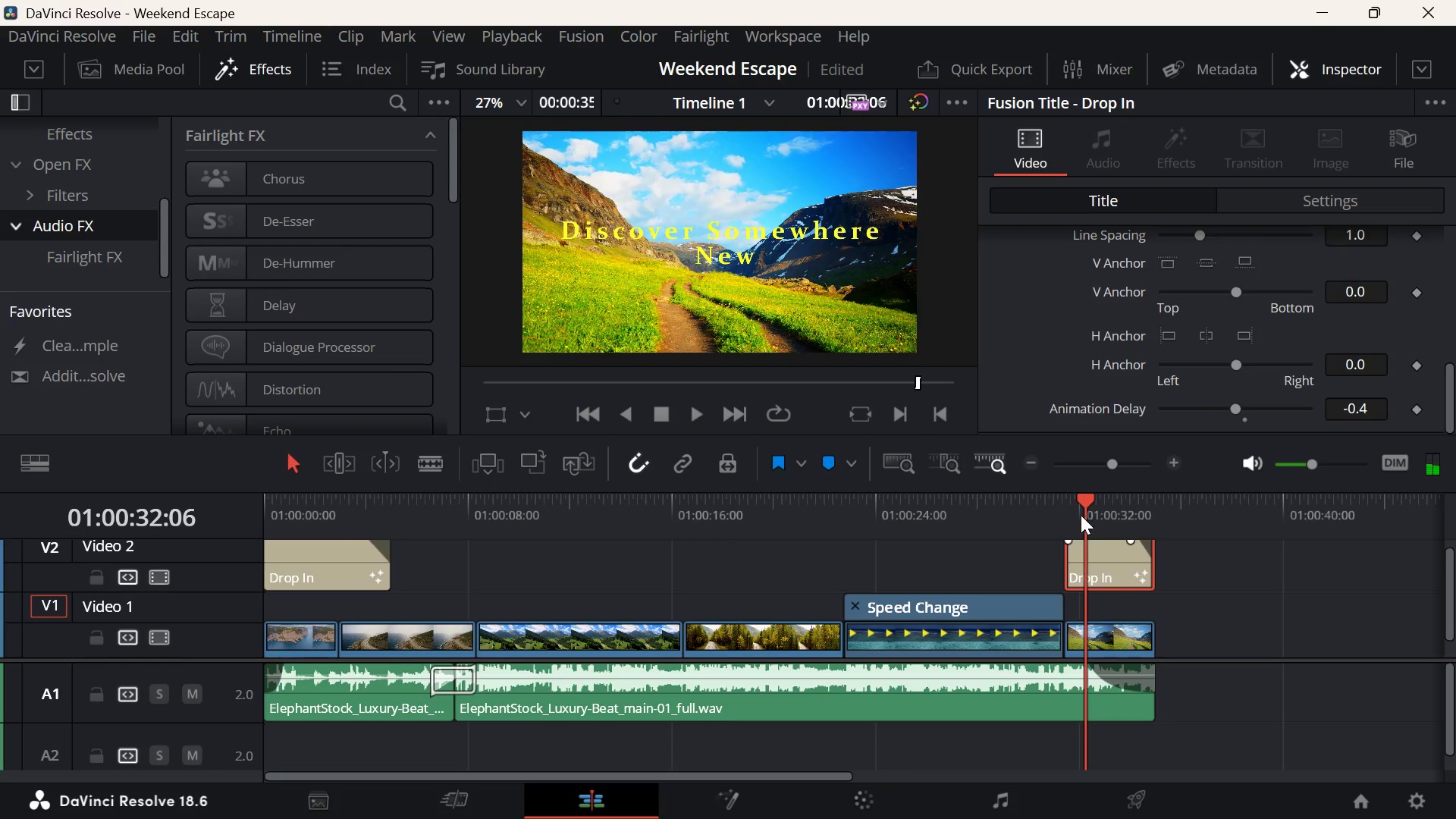 
double_click([1077, 515])
 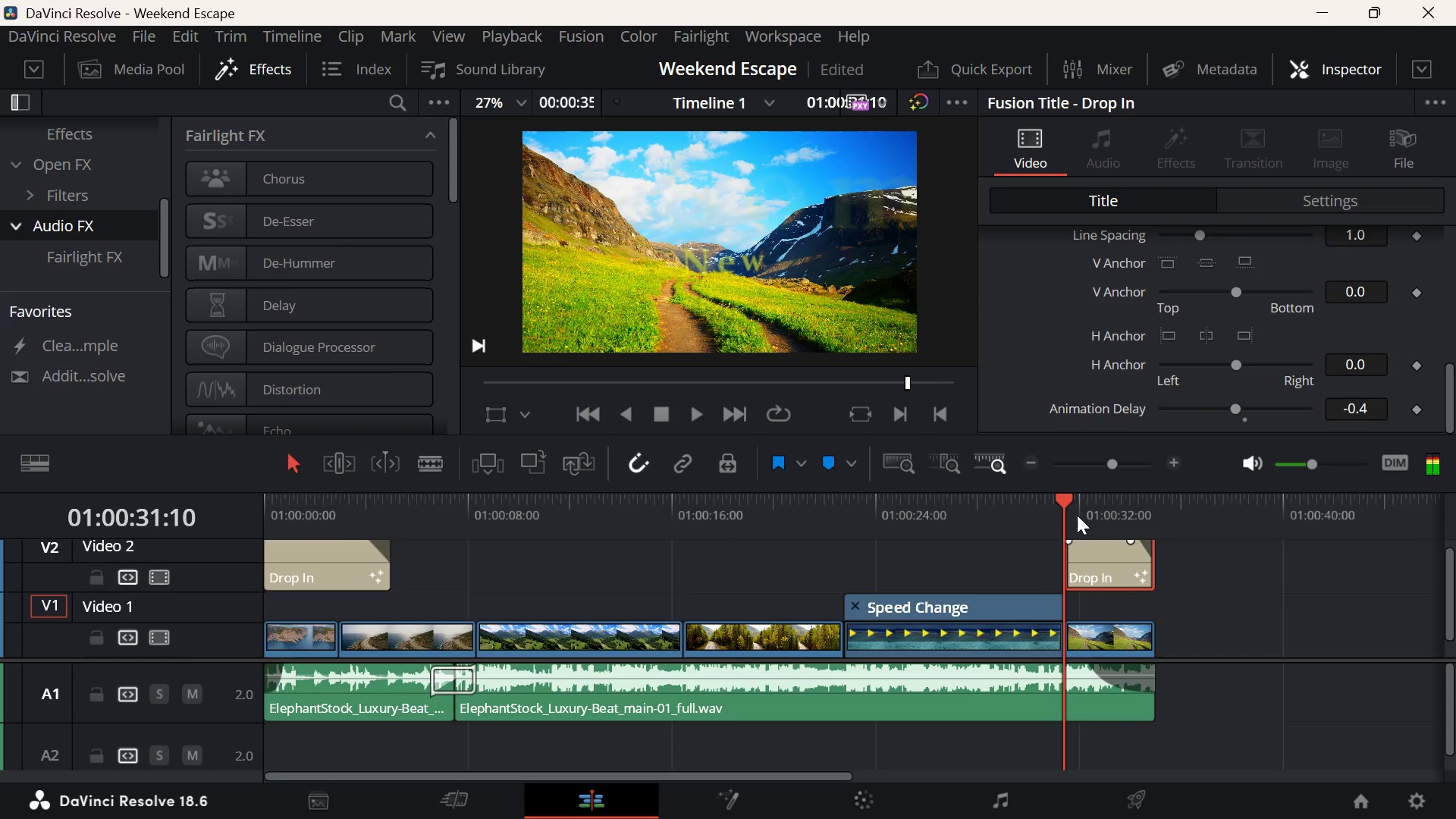 
key(Space)
 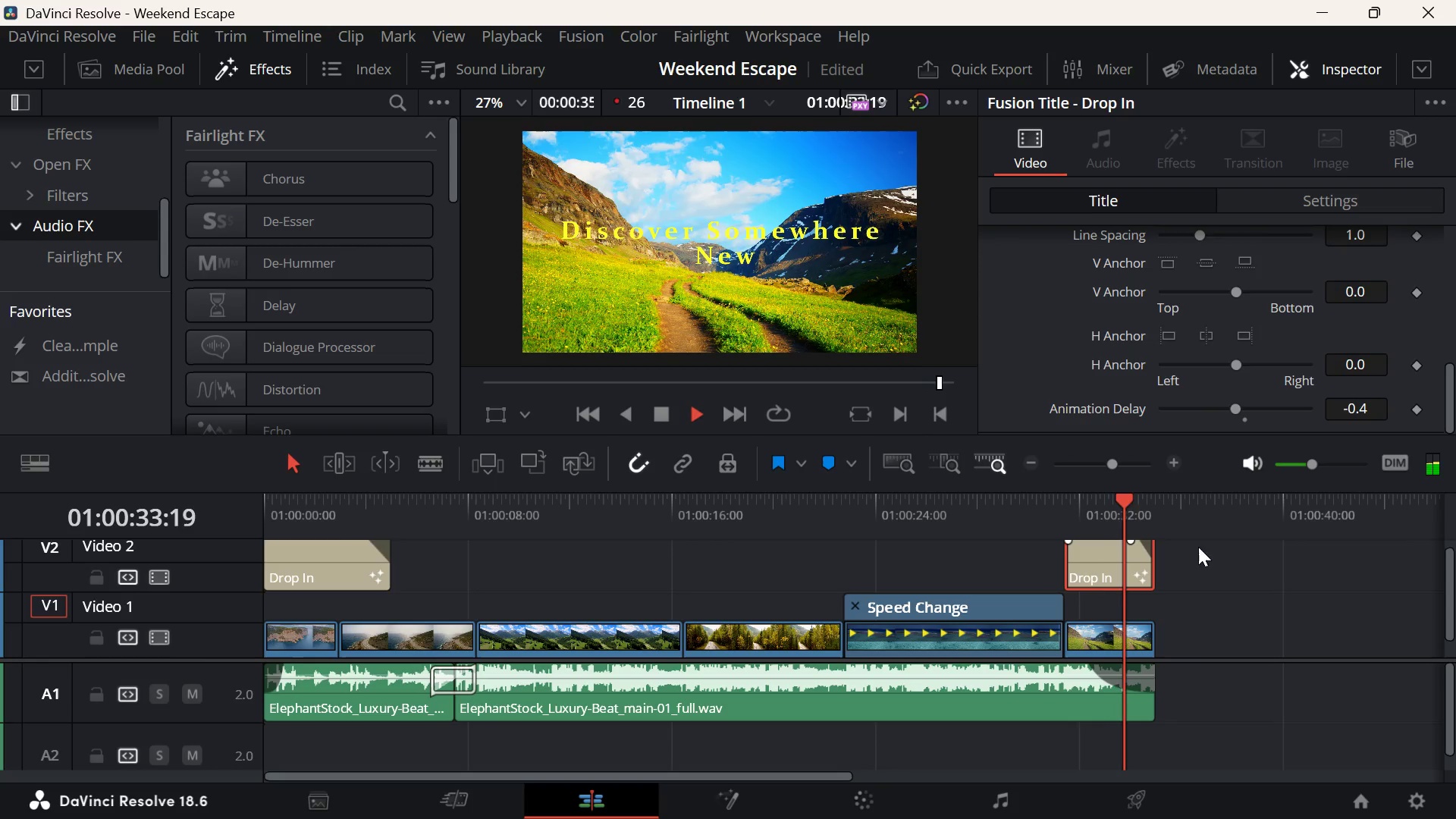 
key(Space)
 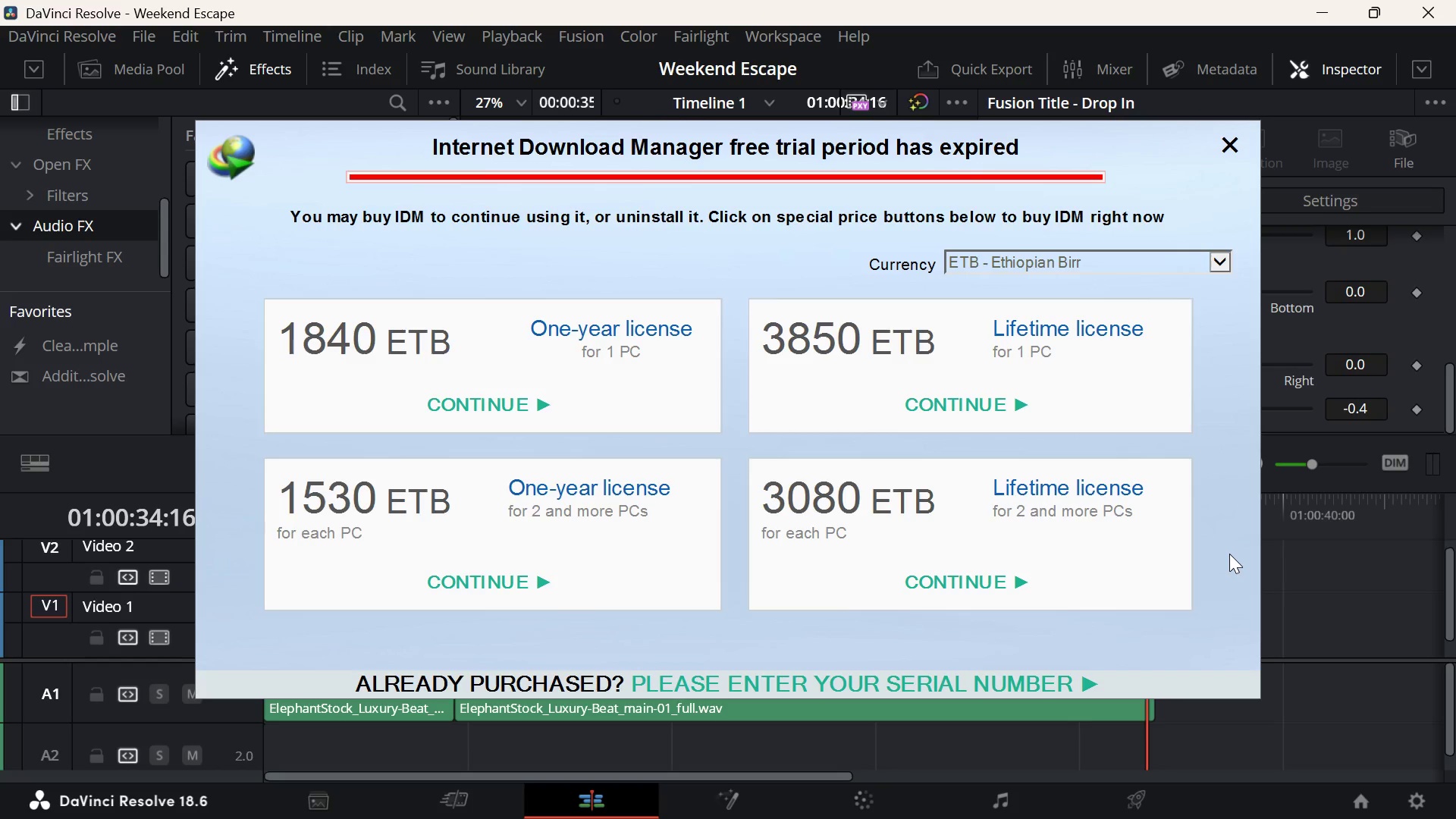 
wait(32.22)
 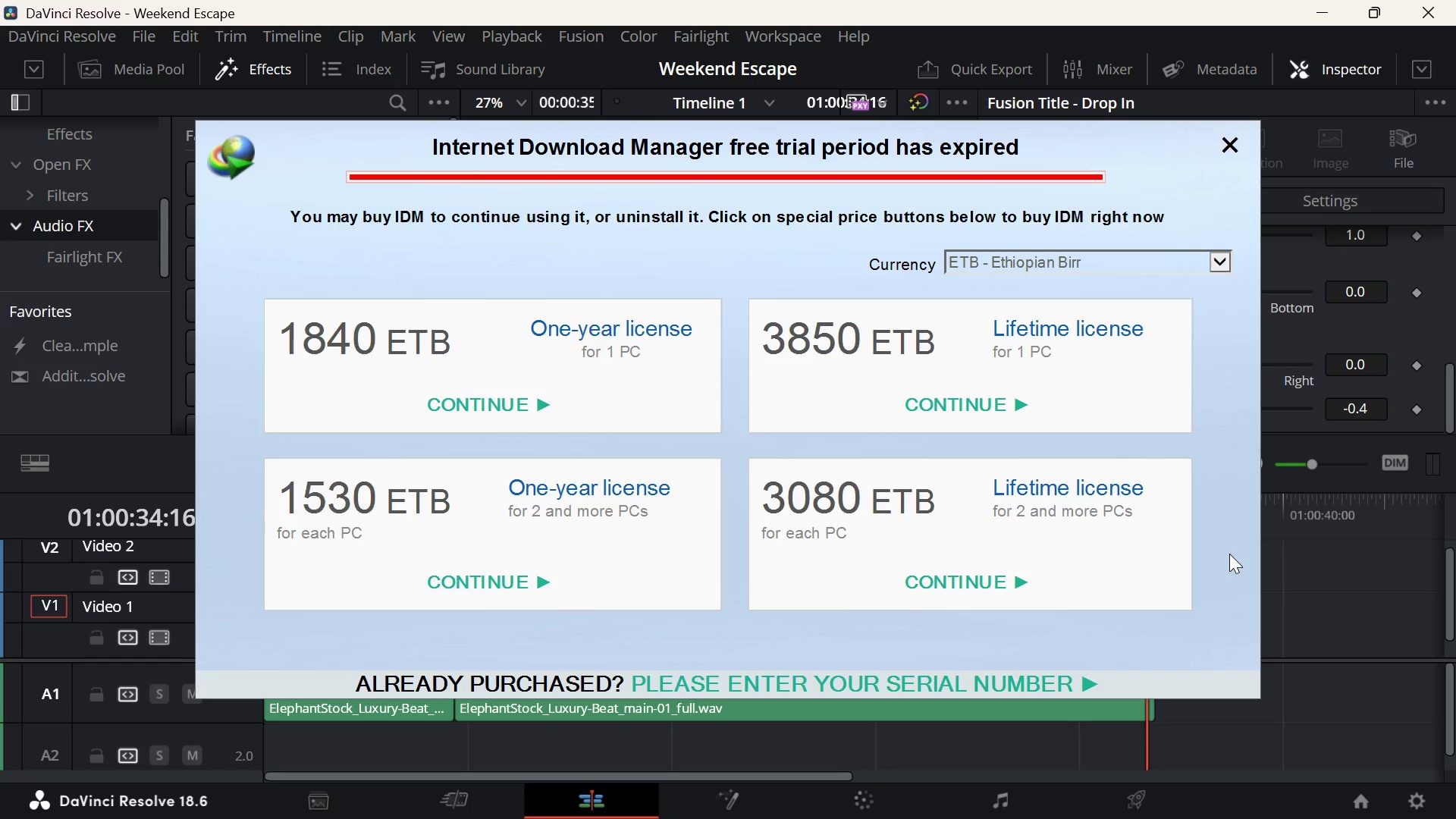 
left_click([1233, 151])
 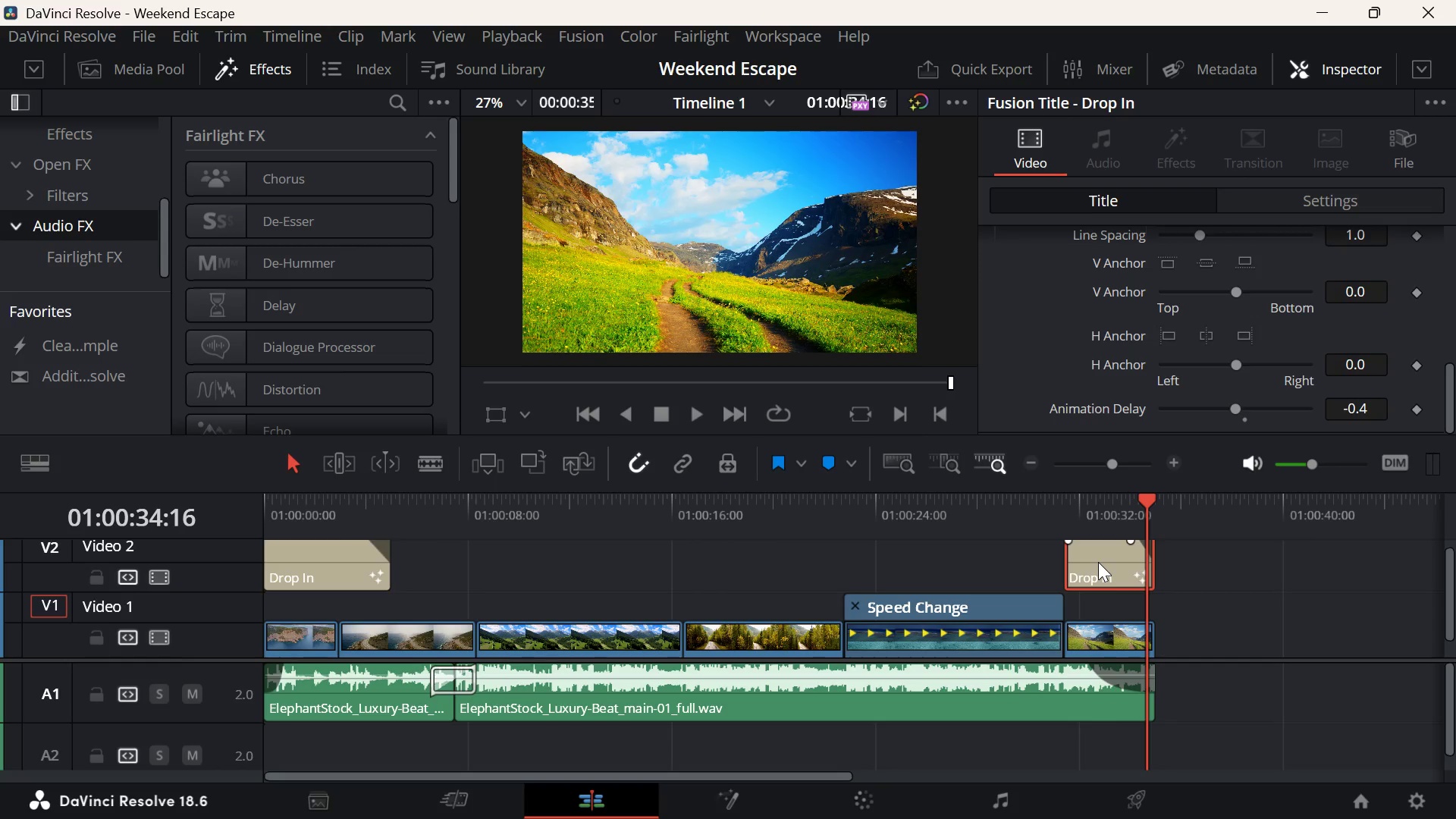 
wait(14.66)
 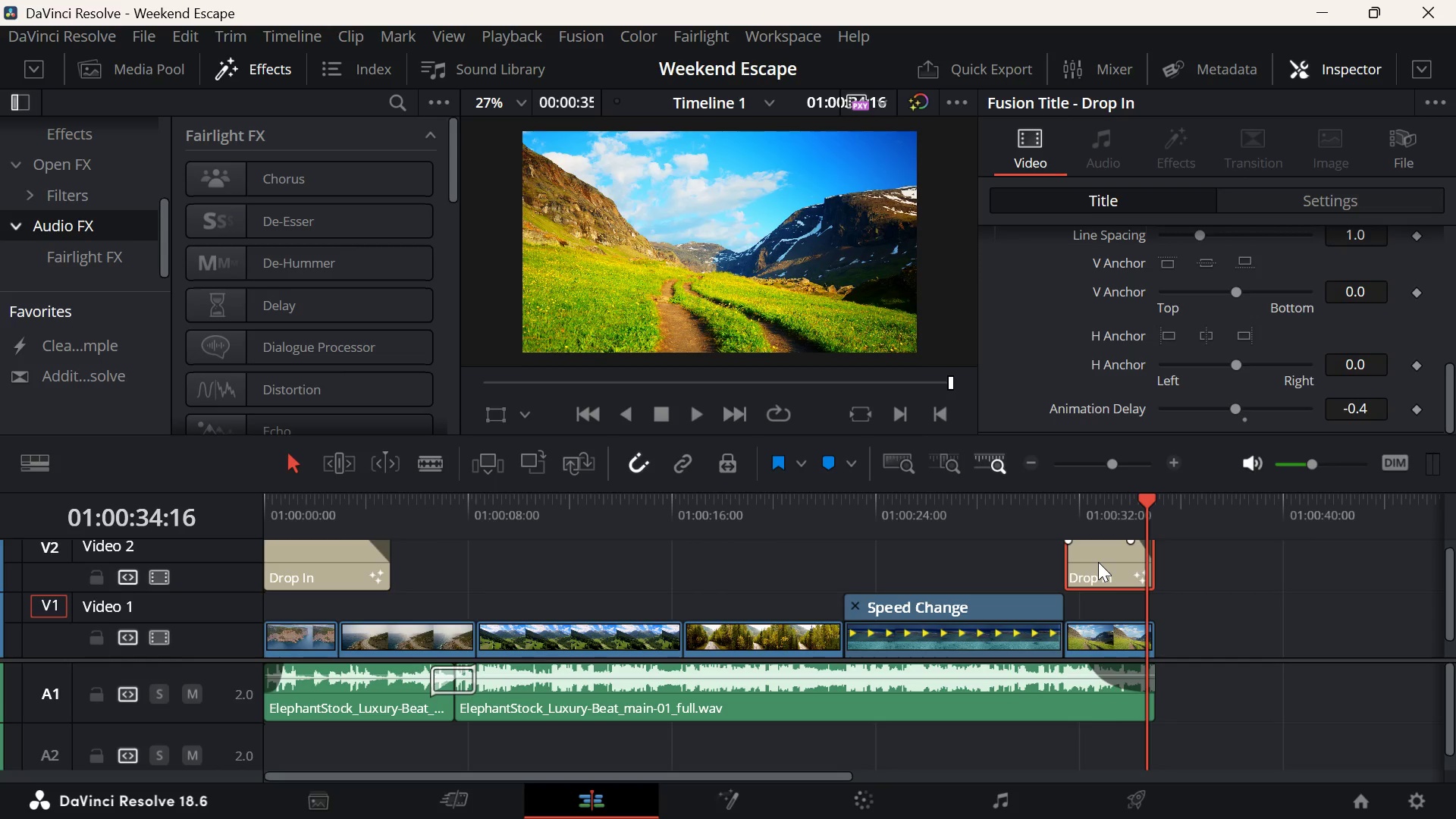 
left_click_drag(start_coordinate=[685, 530], to_coordinate=[75, 599])
 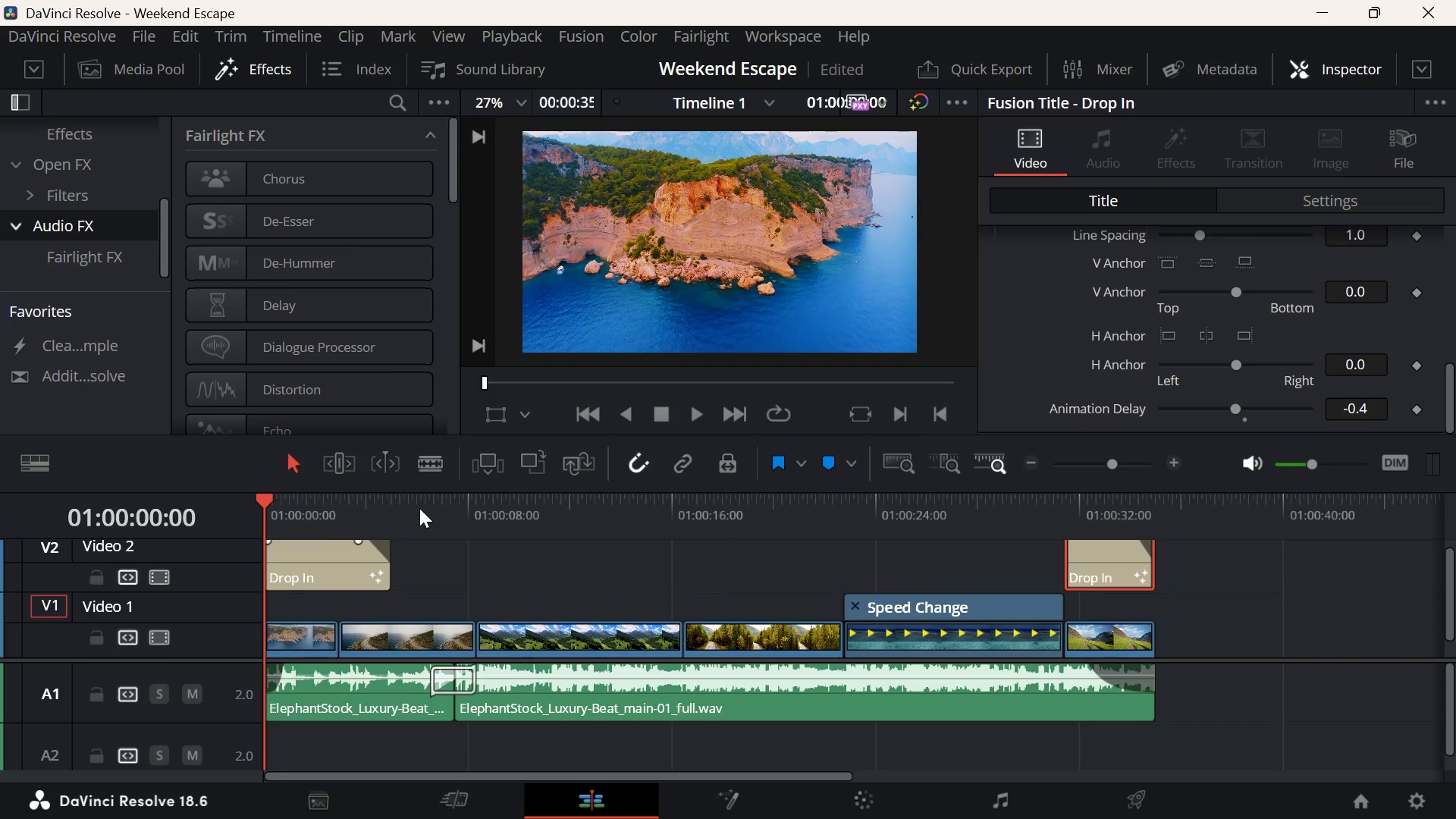 
wait(33.52)
 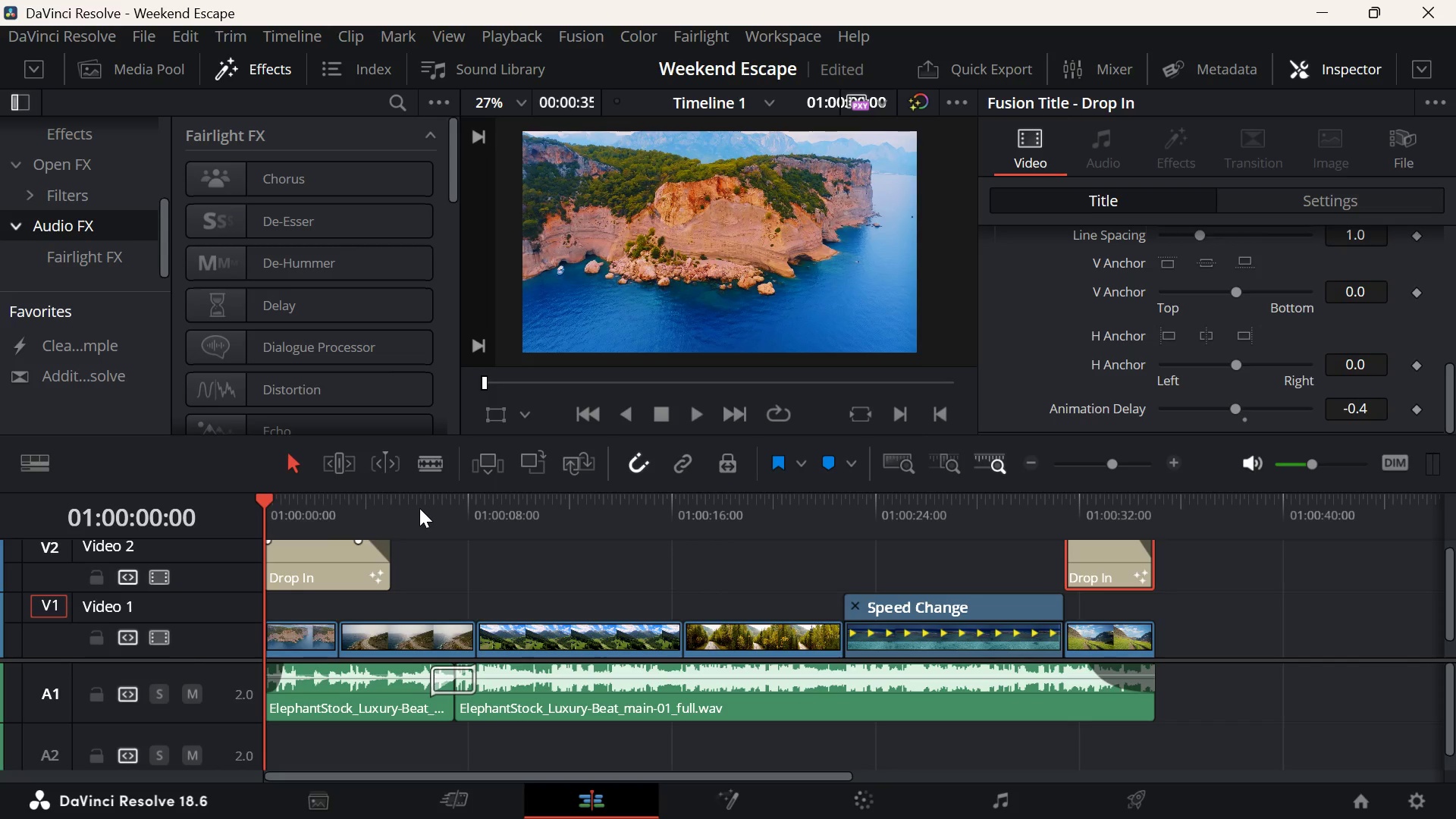 
left_click([422, 524])
 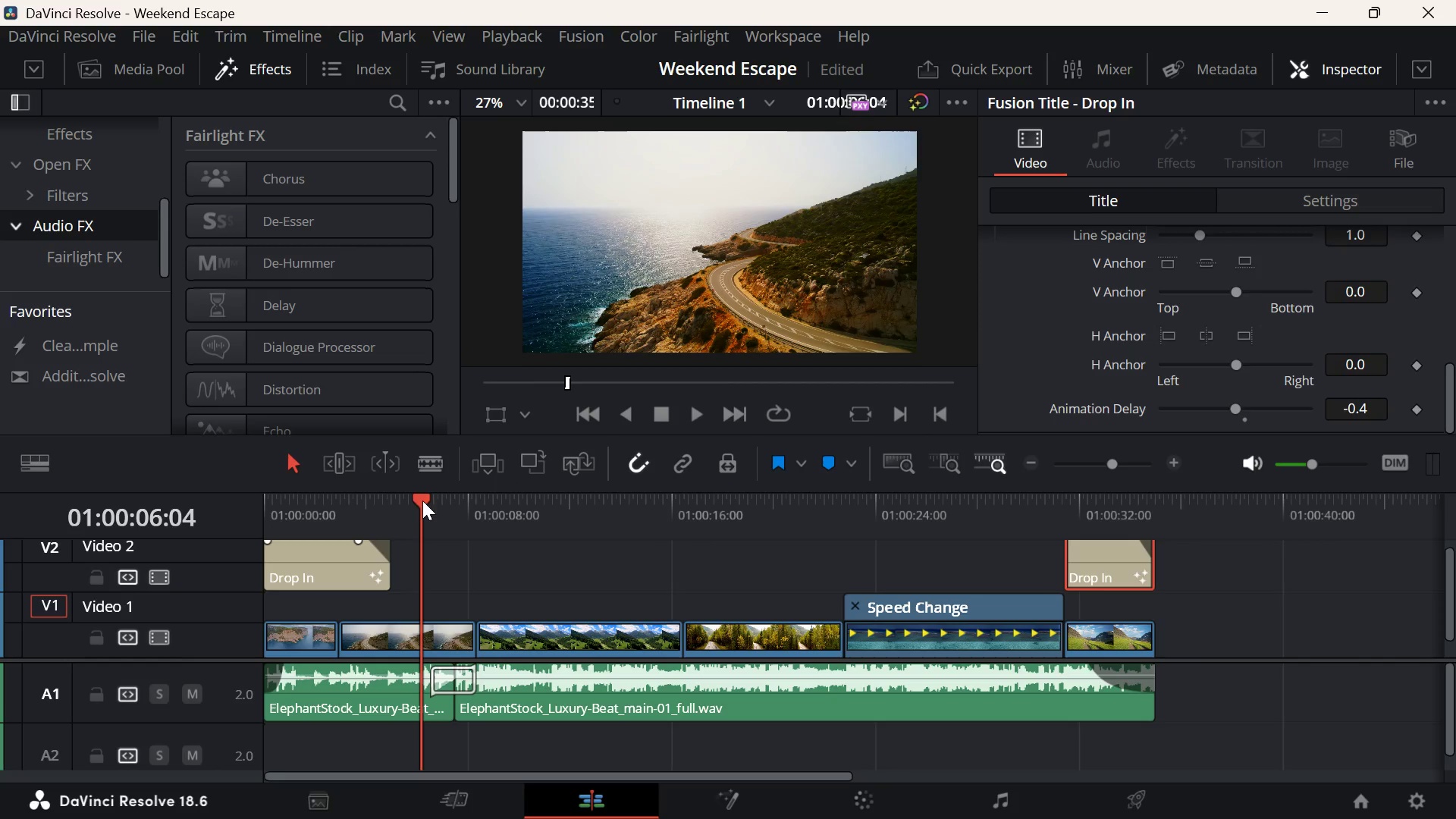 
left_click_drag(start_coordinate=[422, 495], to_coordinate=[626, 541])
 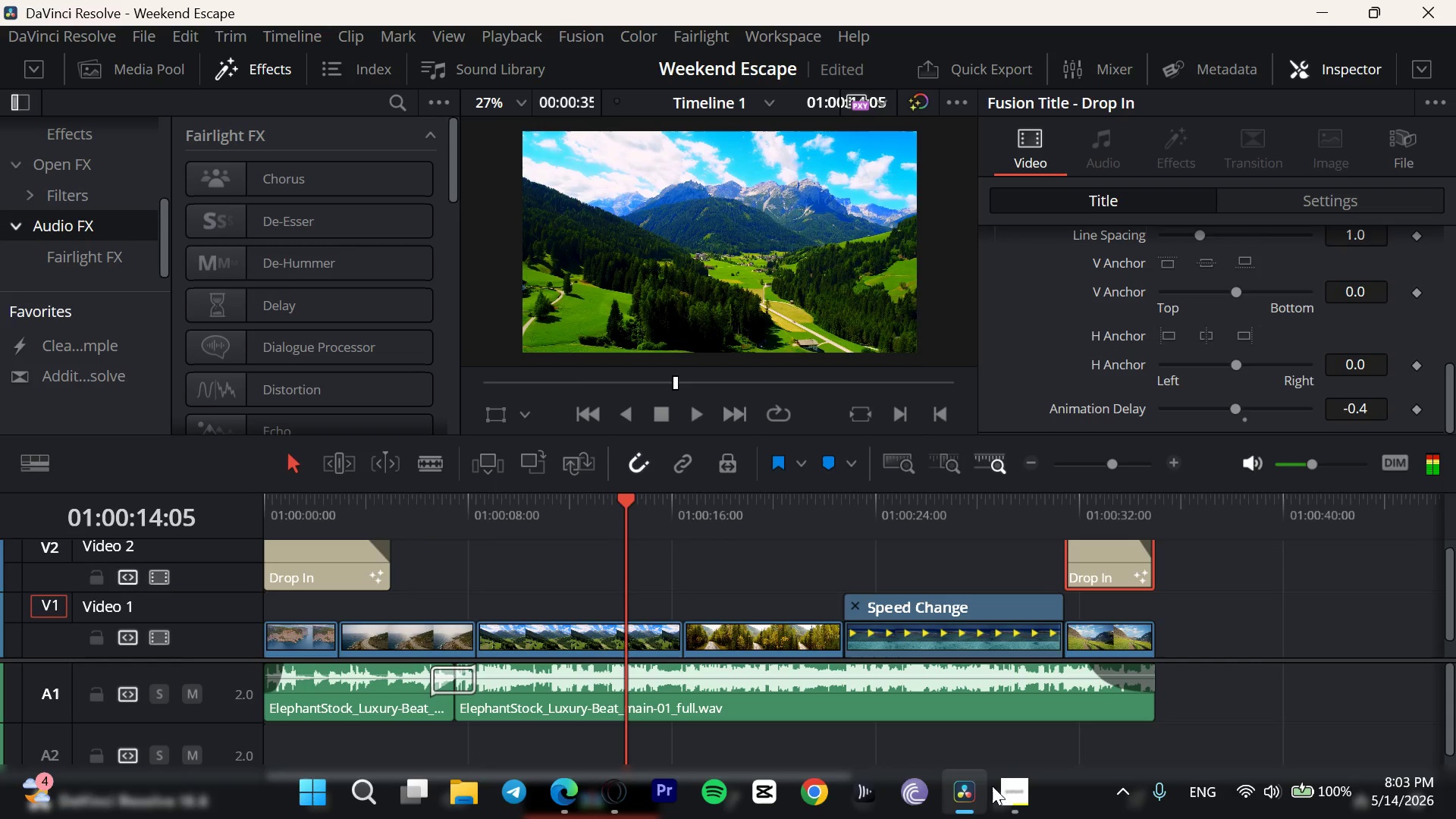 
left_click([997, 785])